 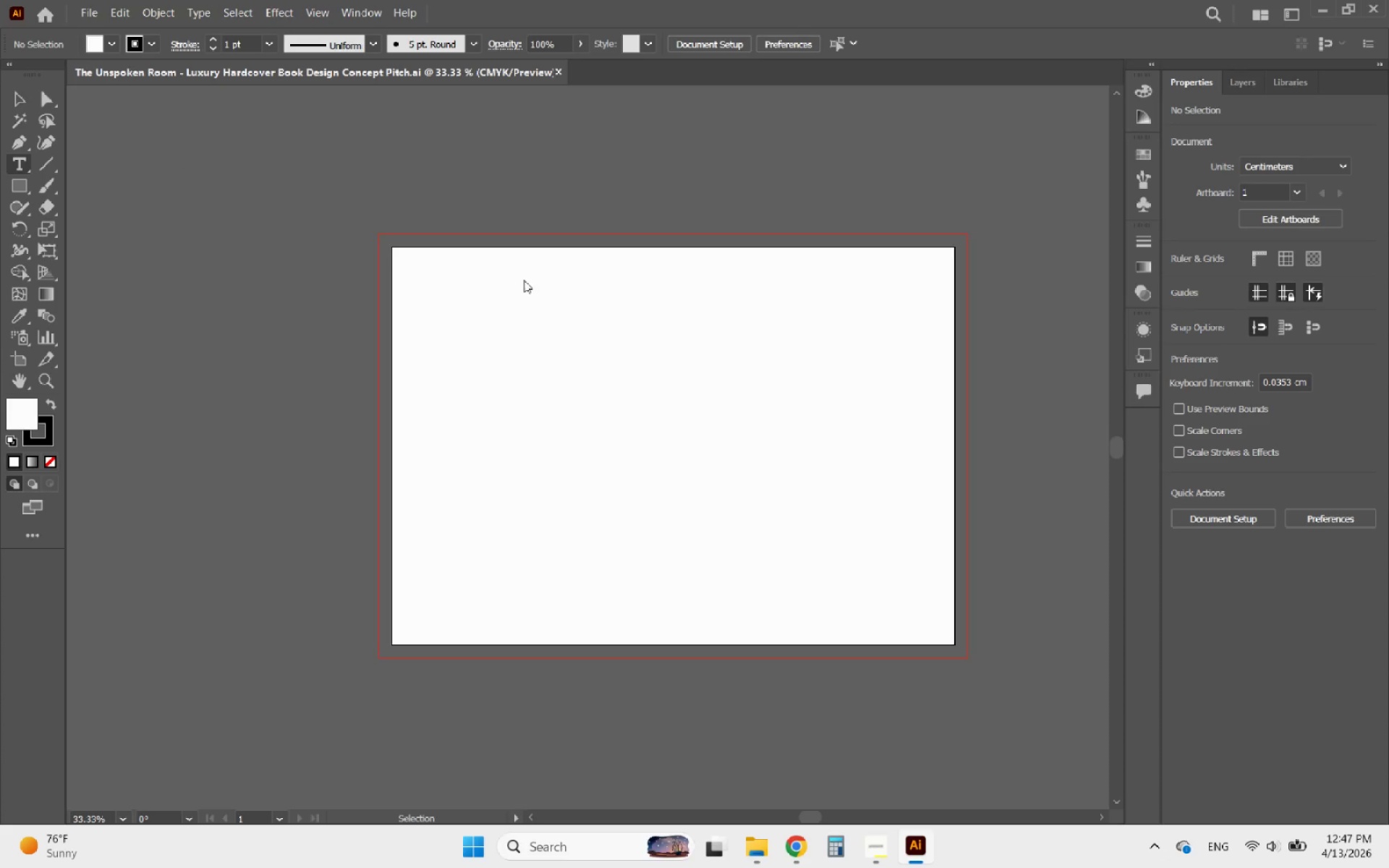 
left_click([451, 275])
 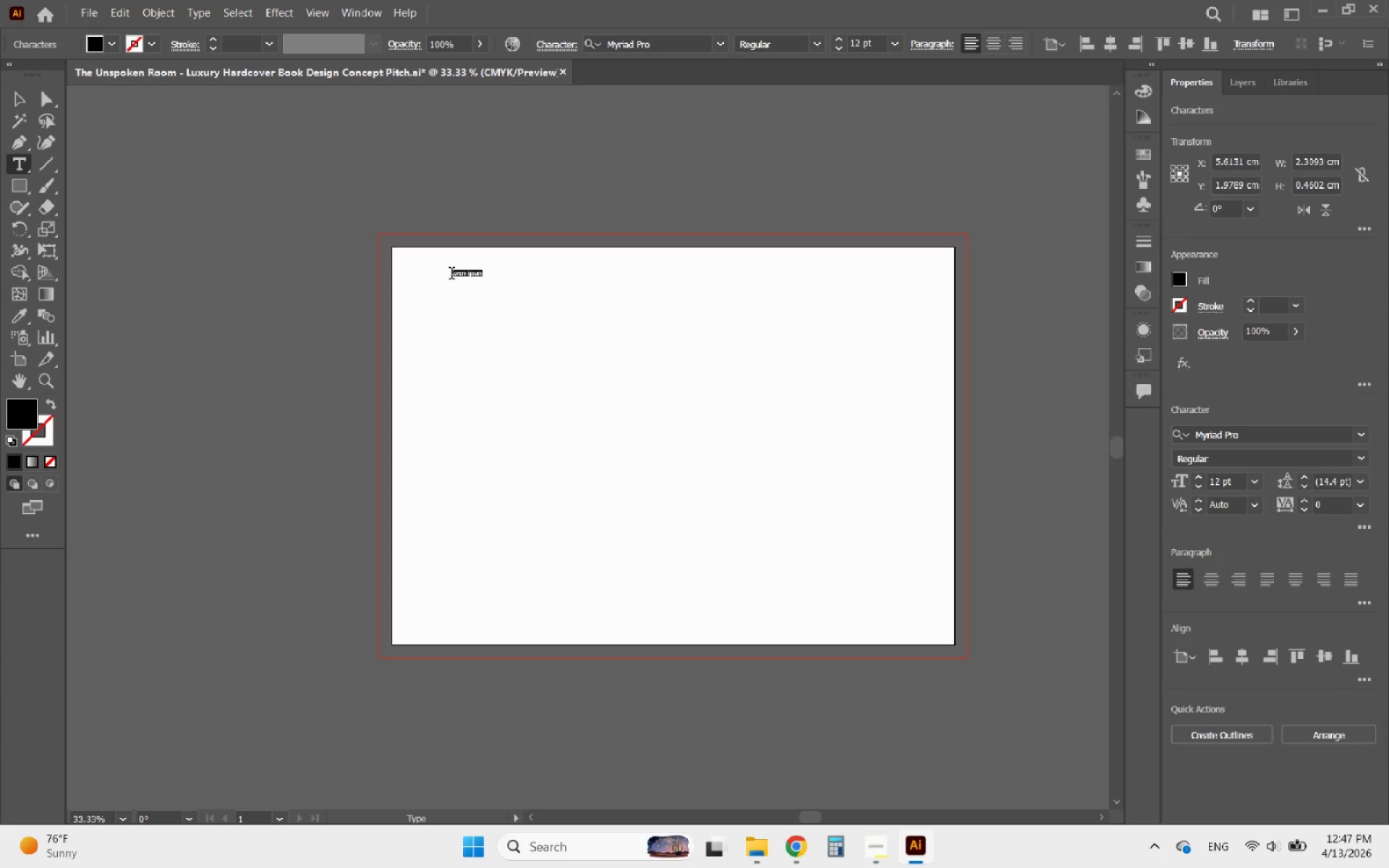 
type(Mood )
key(Backspace)
type(boards)
 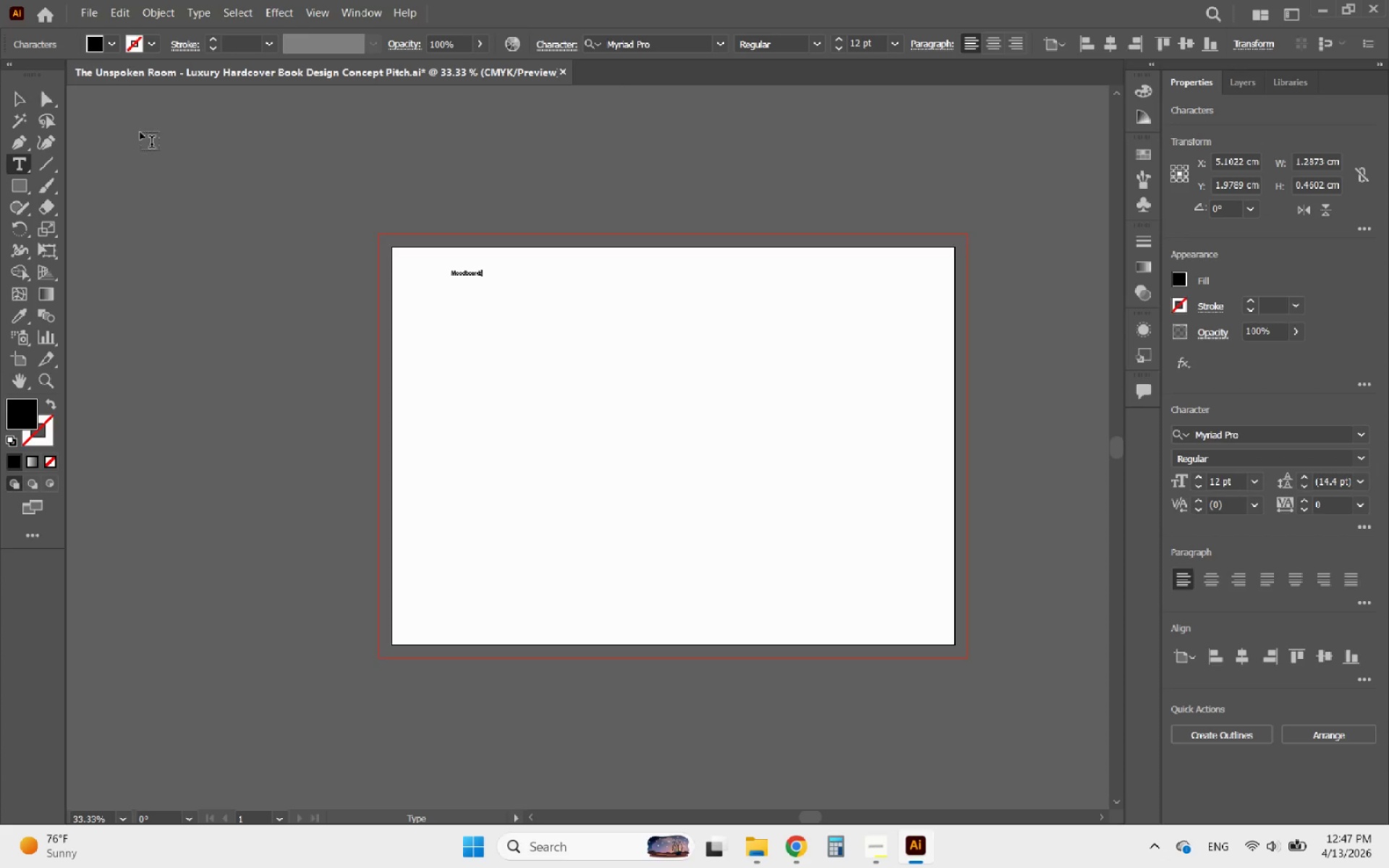 
left_click([16, 103])
 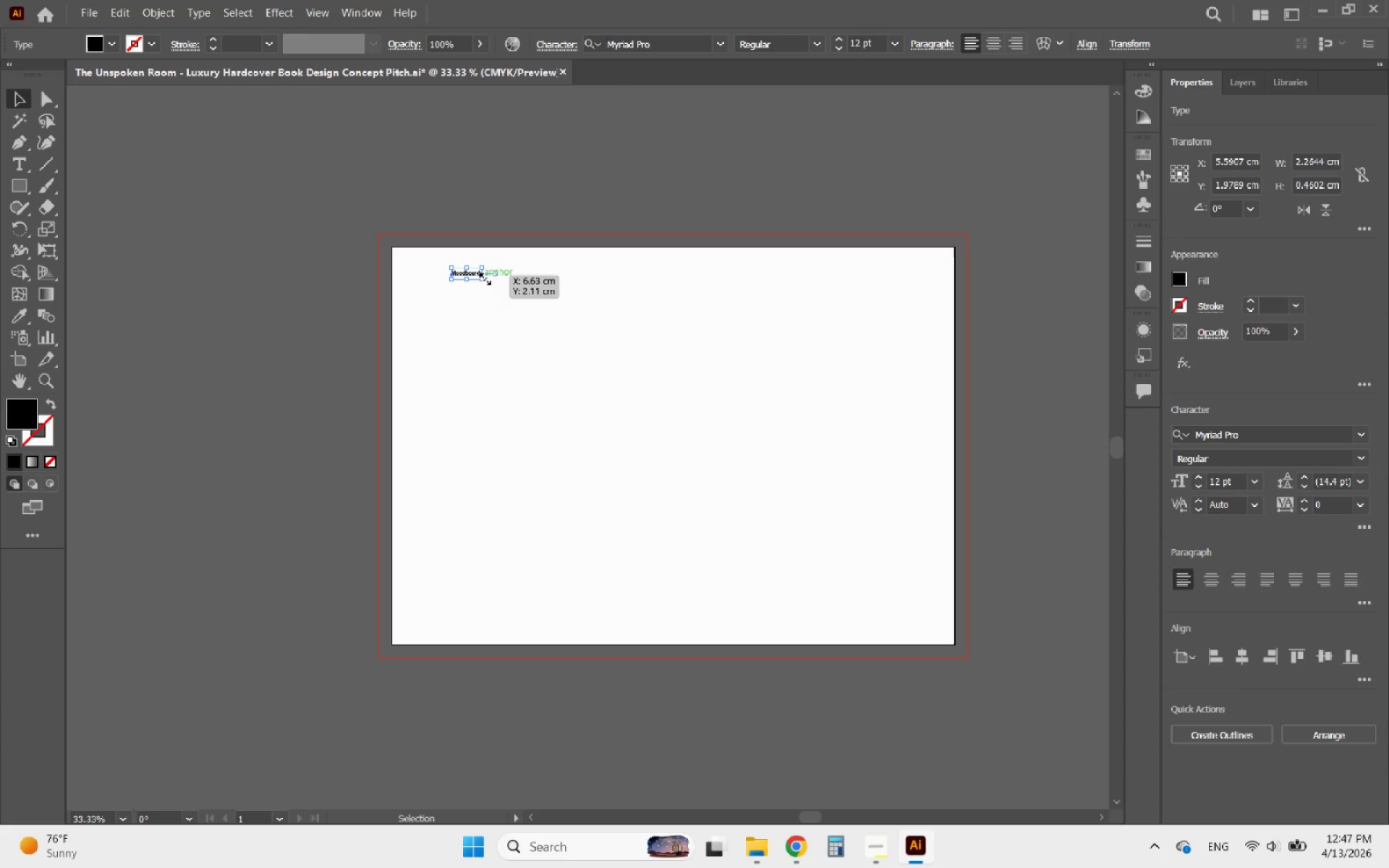 
hold_key(key=ShiftLeft, duration=1.14)
left_click_drag(start_coordinate=[483, 277], to_coordinate=[572, 316])
 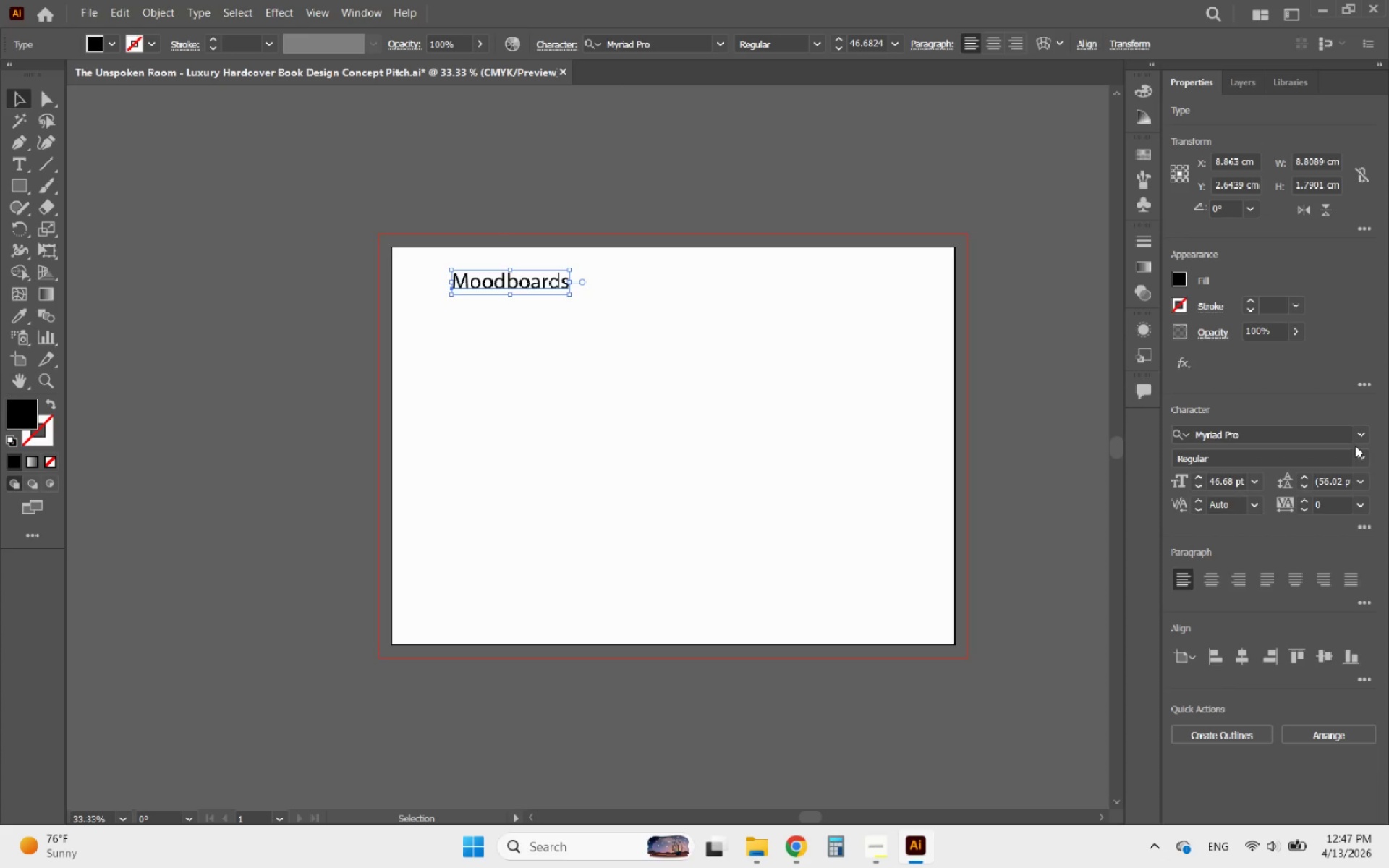 
left_click([1361, 432])
 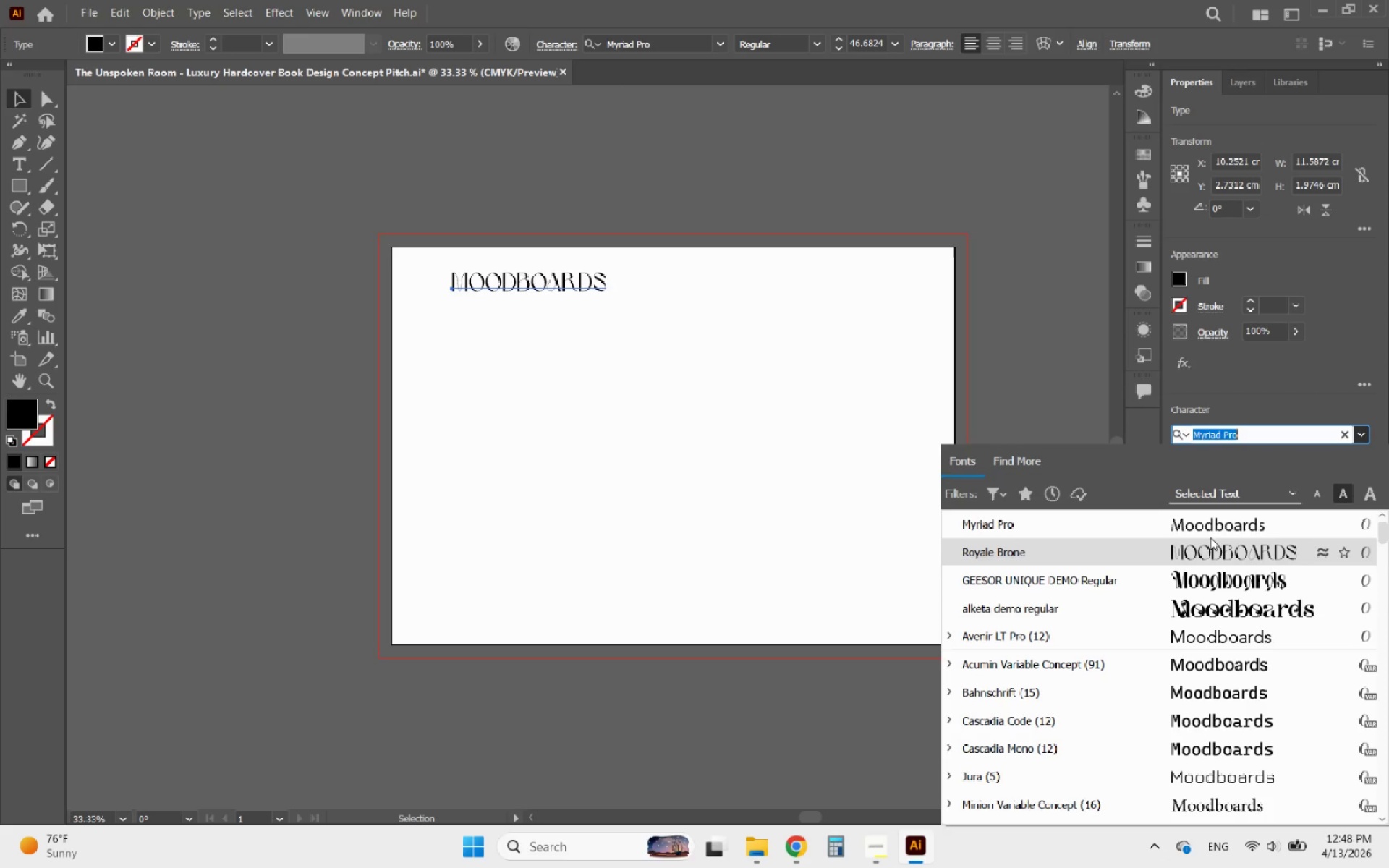 
scroll: coordinate [1189, 582], scroll_direction: up, amount: 4.0
 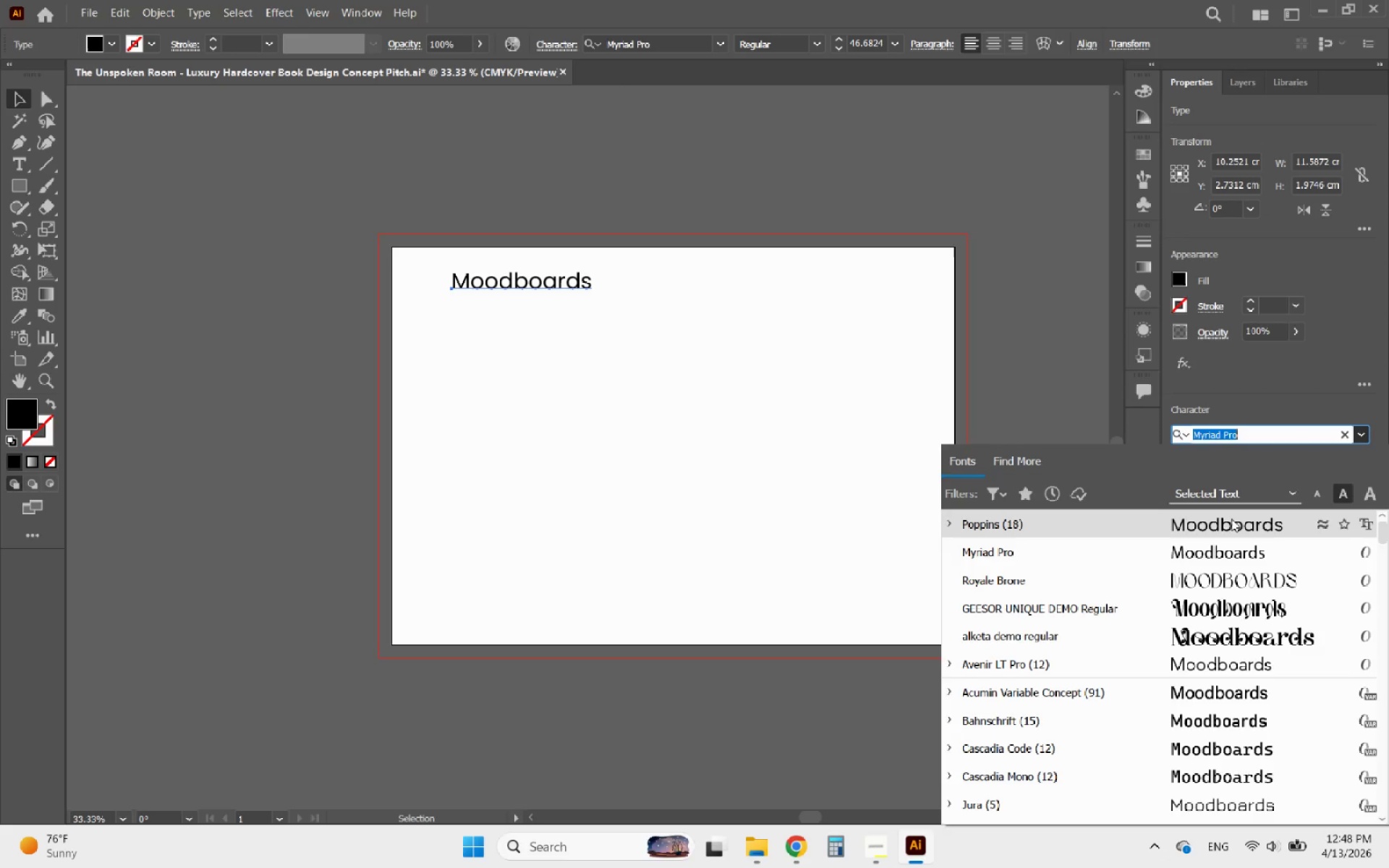 
left_click([1235, 530])
 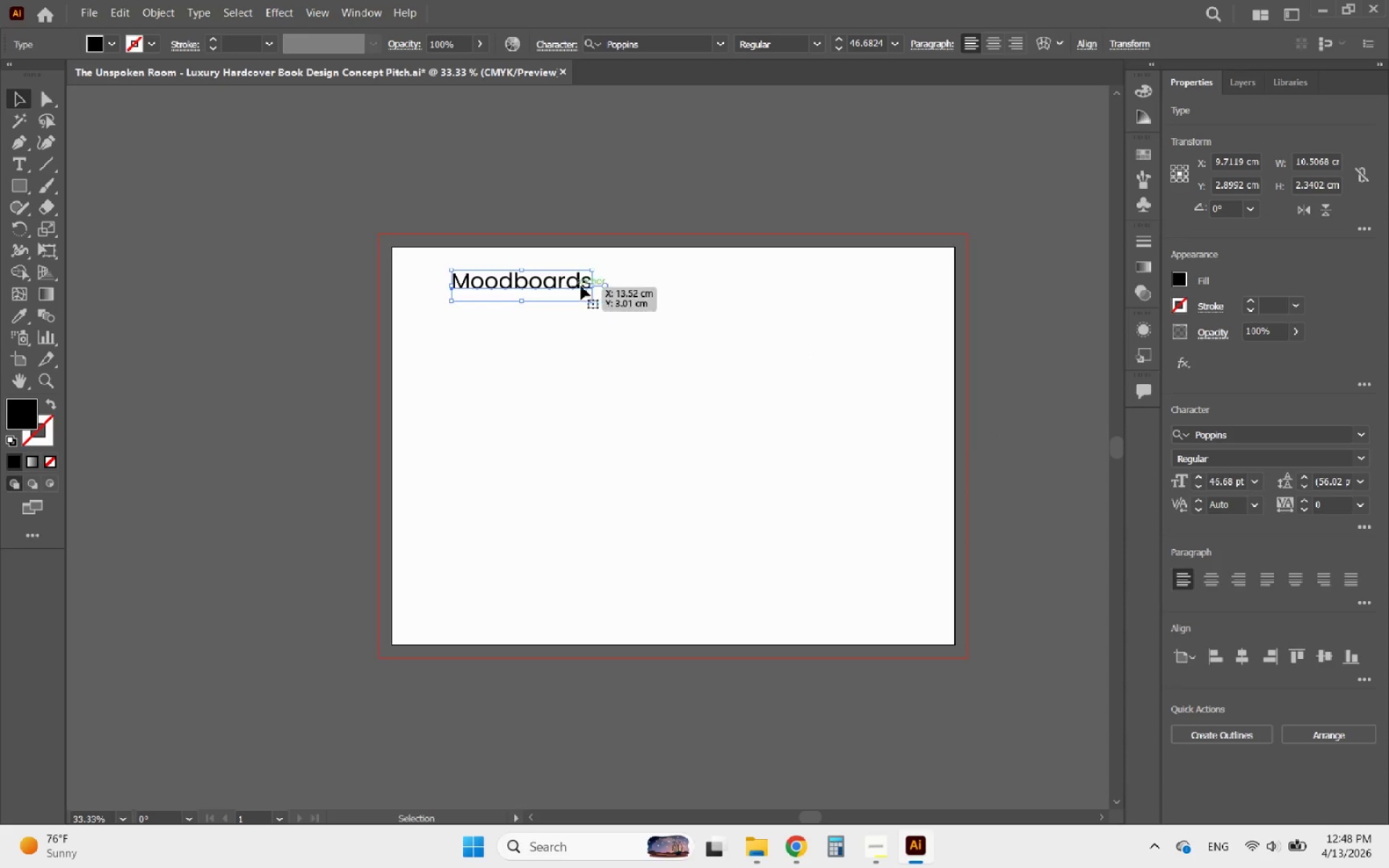 
double_click([587, 286])
 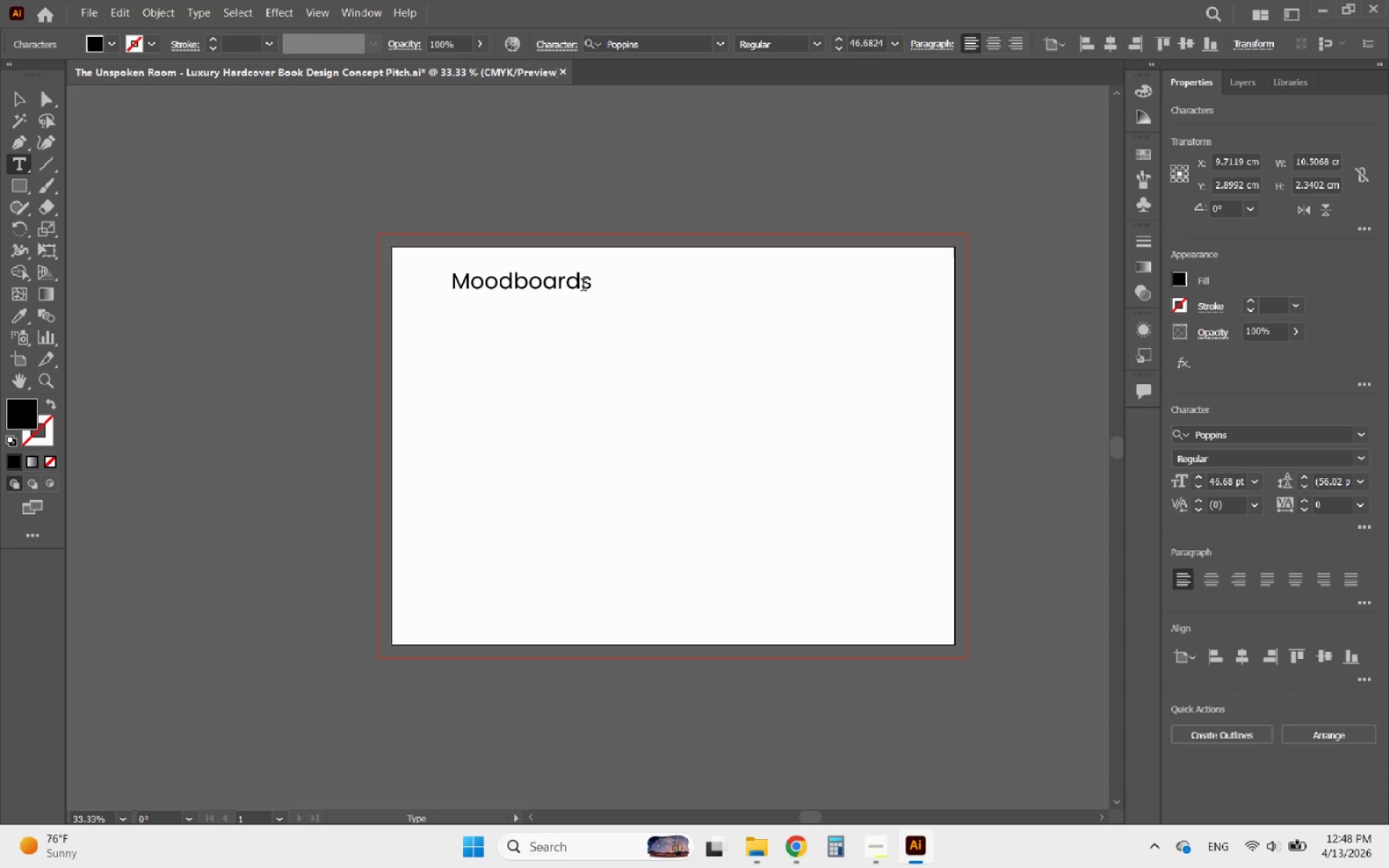 
left_click_drag(start_coordinate=[583, 286], to_coordinate=[590, 286])
 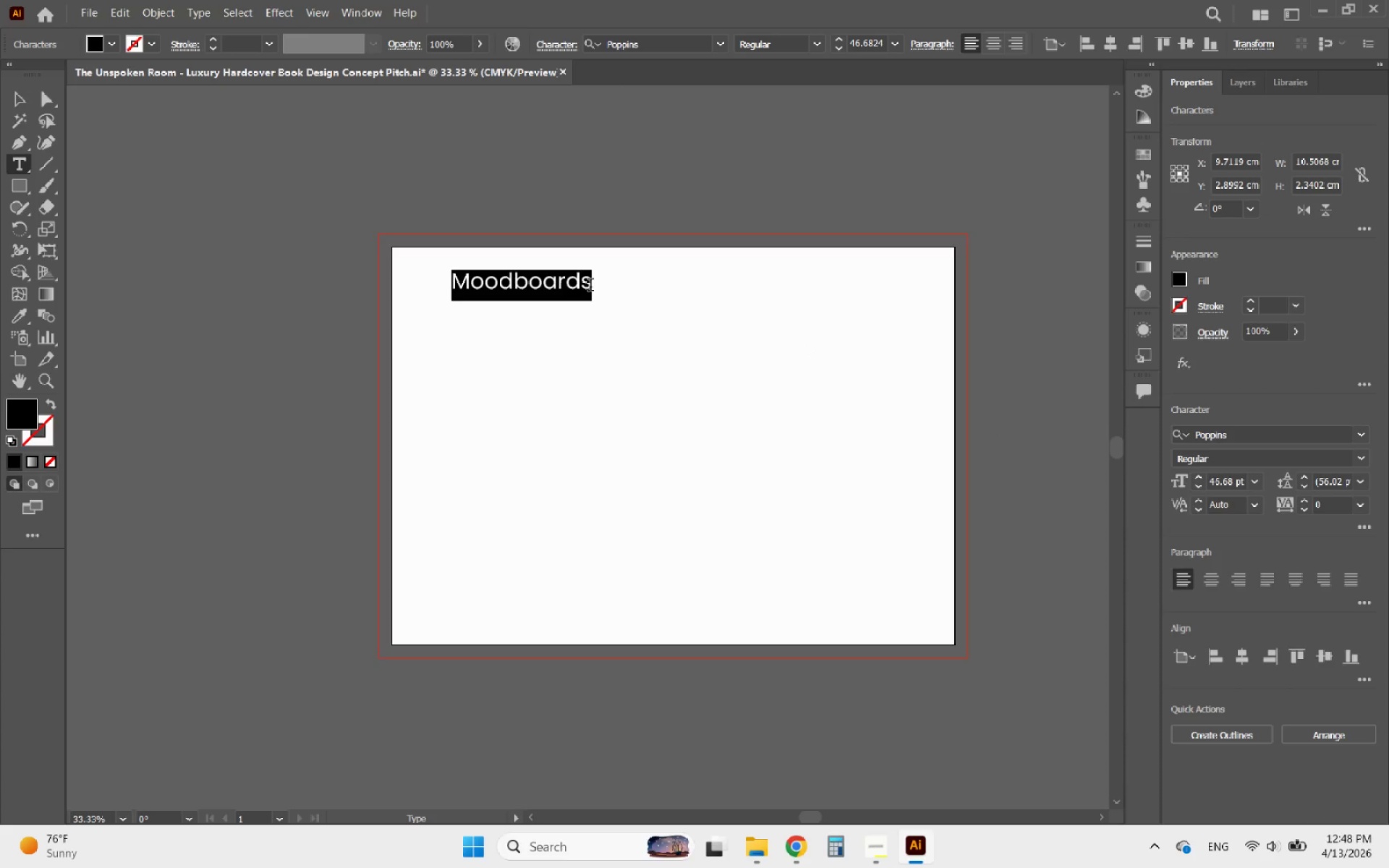 
left_click([590, 286])
 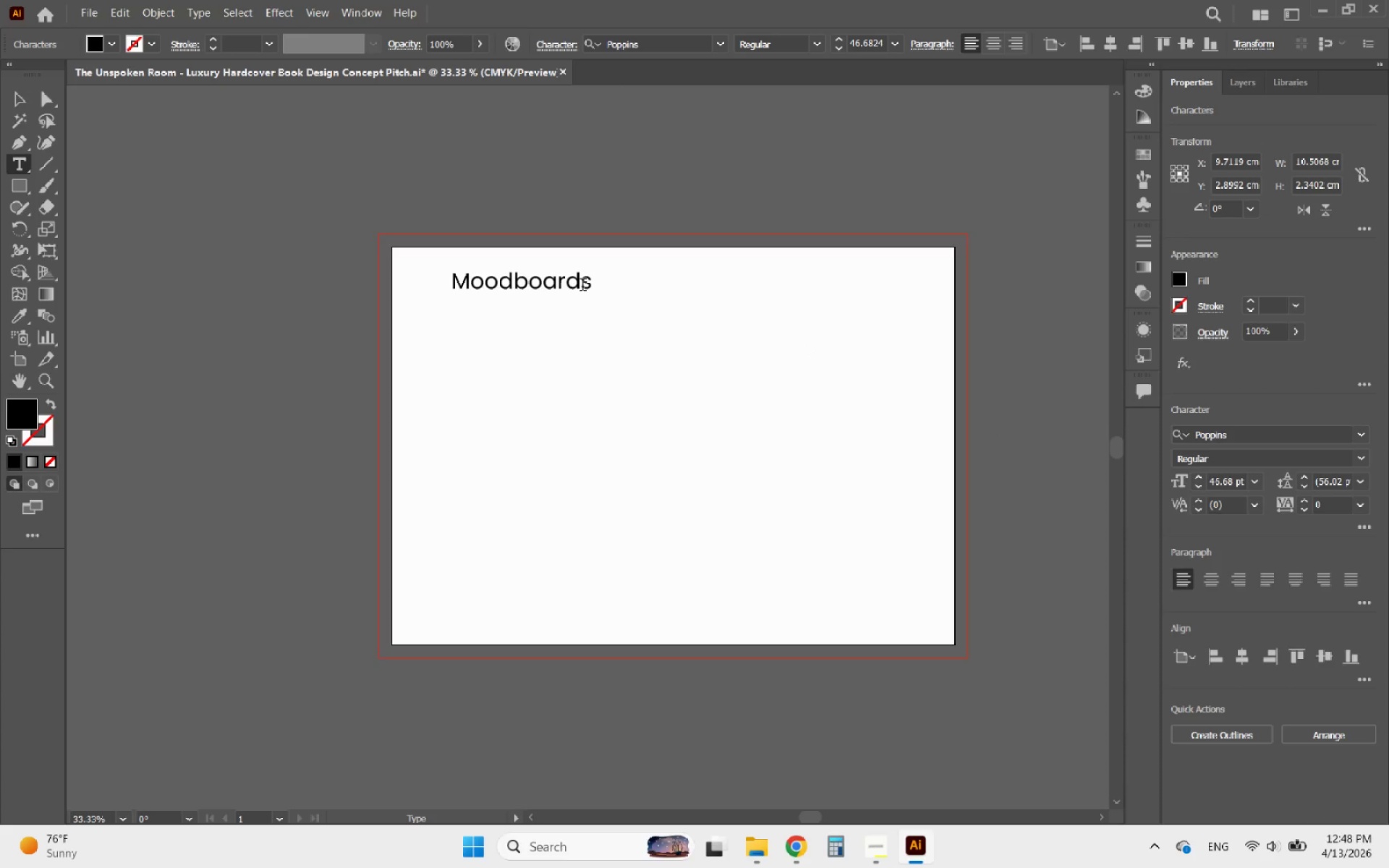 
left_click_drag(start_coordinate=[582, 286], to_coordinate=[613, 288])
 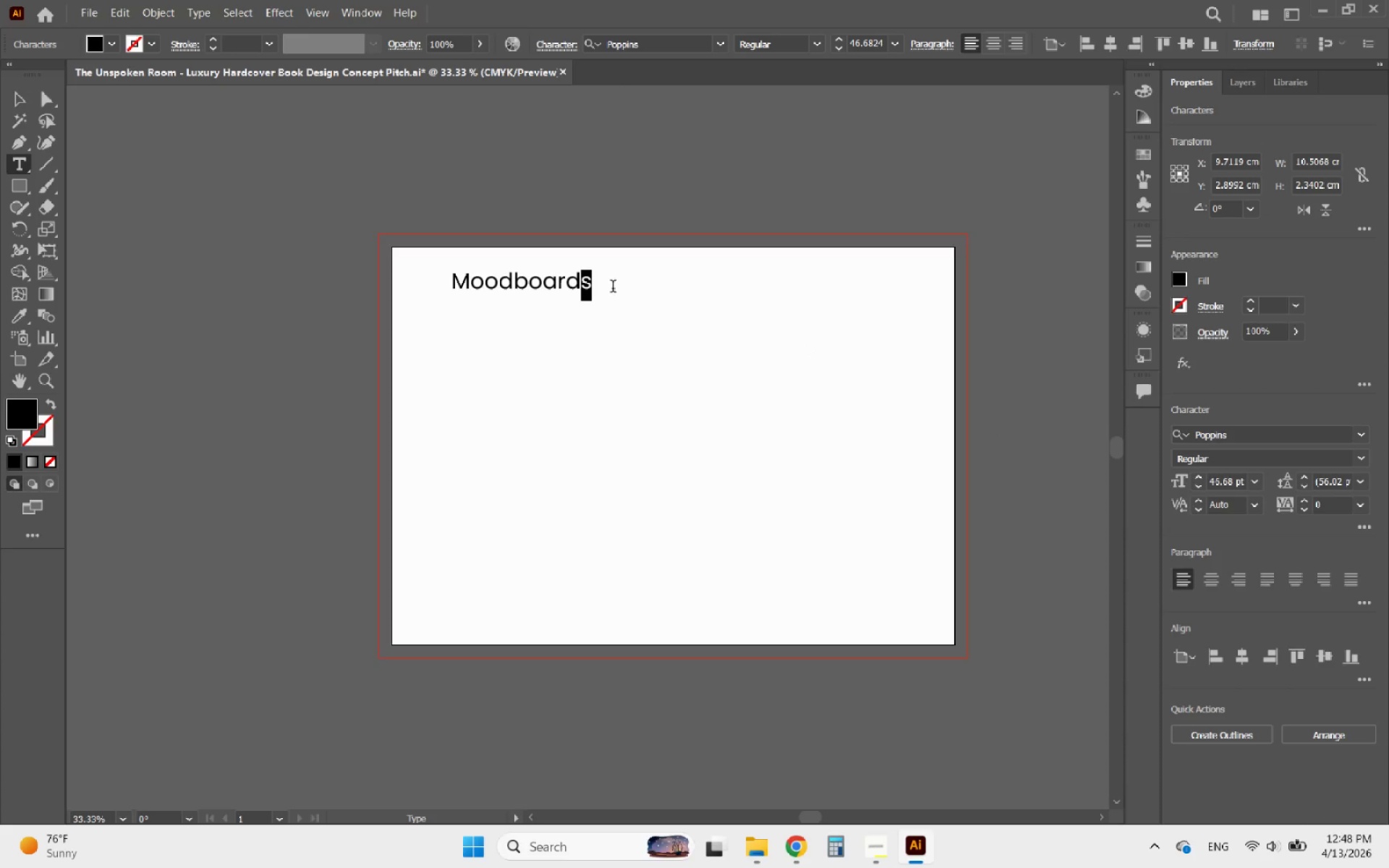 
type( and Drafts)
 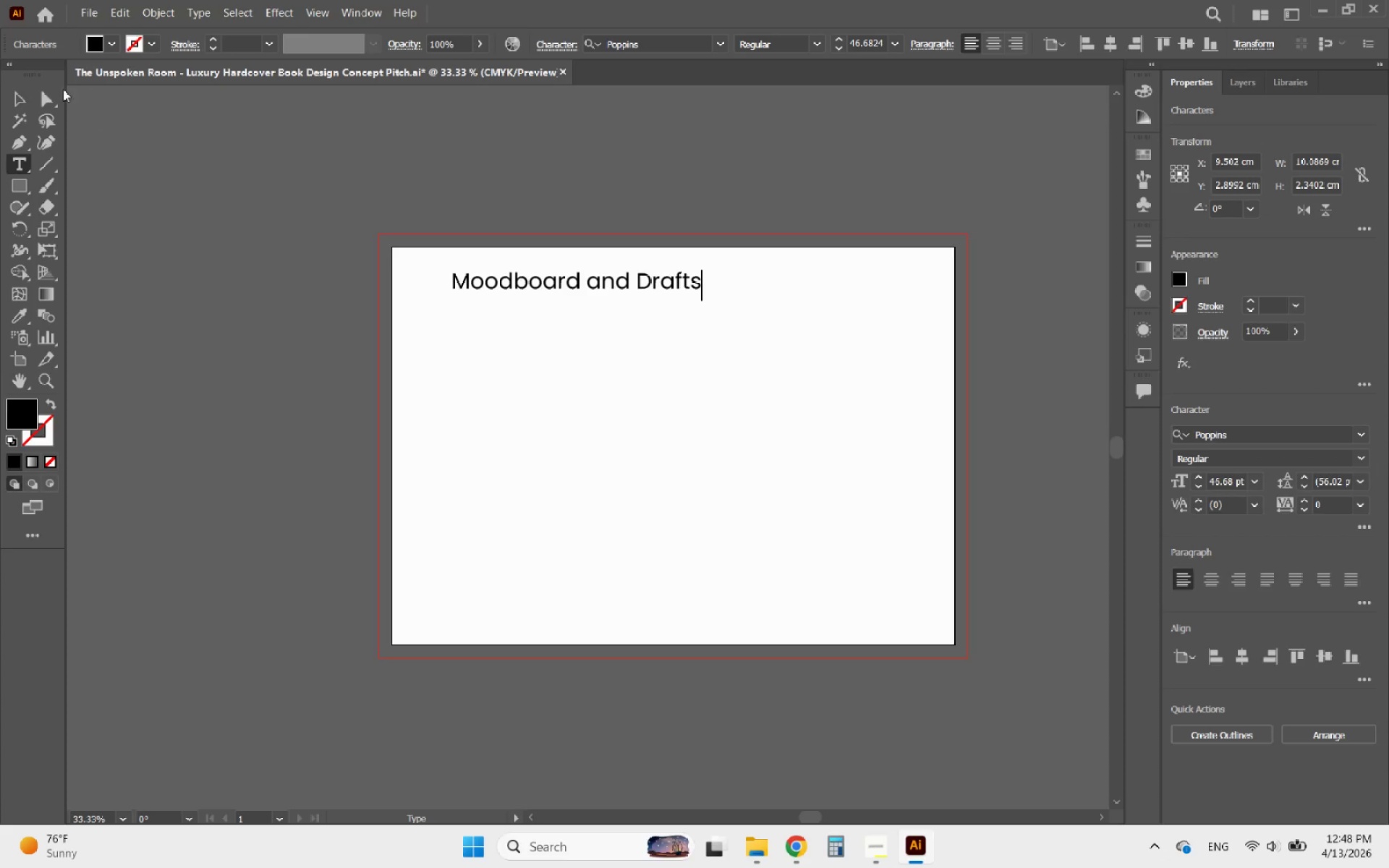 
left_click([22, 99])
 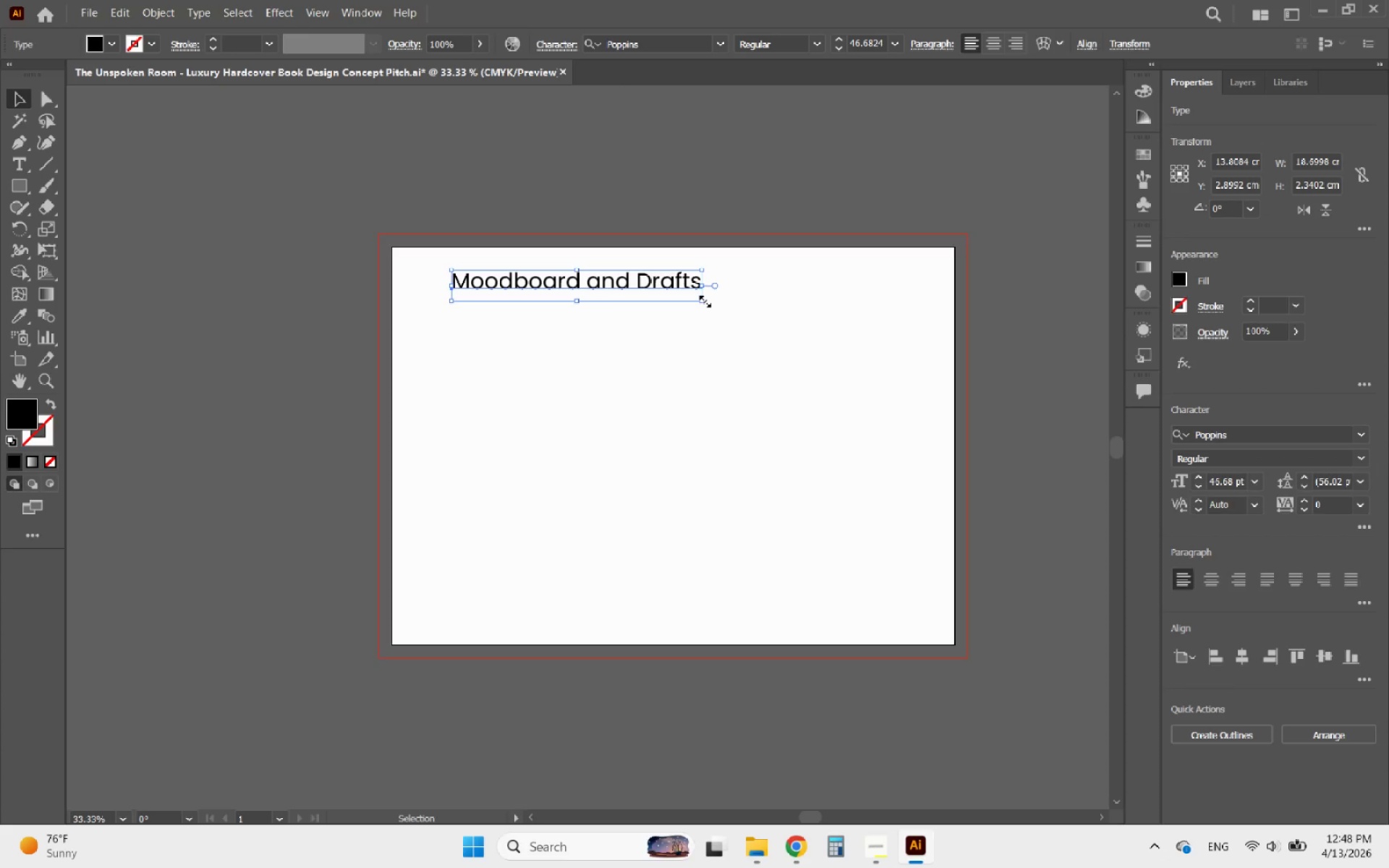 
hold_key(key=ShiftLeft, duration=2.5)
left_click_drag(start_coordinate=[703, 299], to_coordinate=[667, 295])
 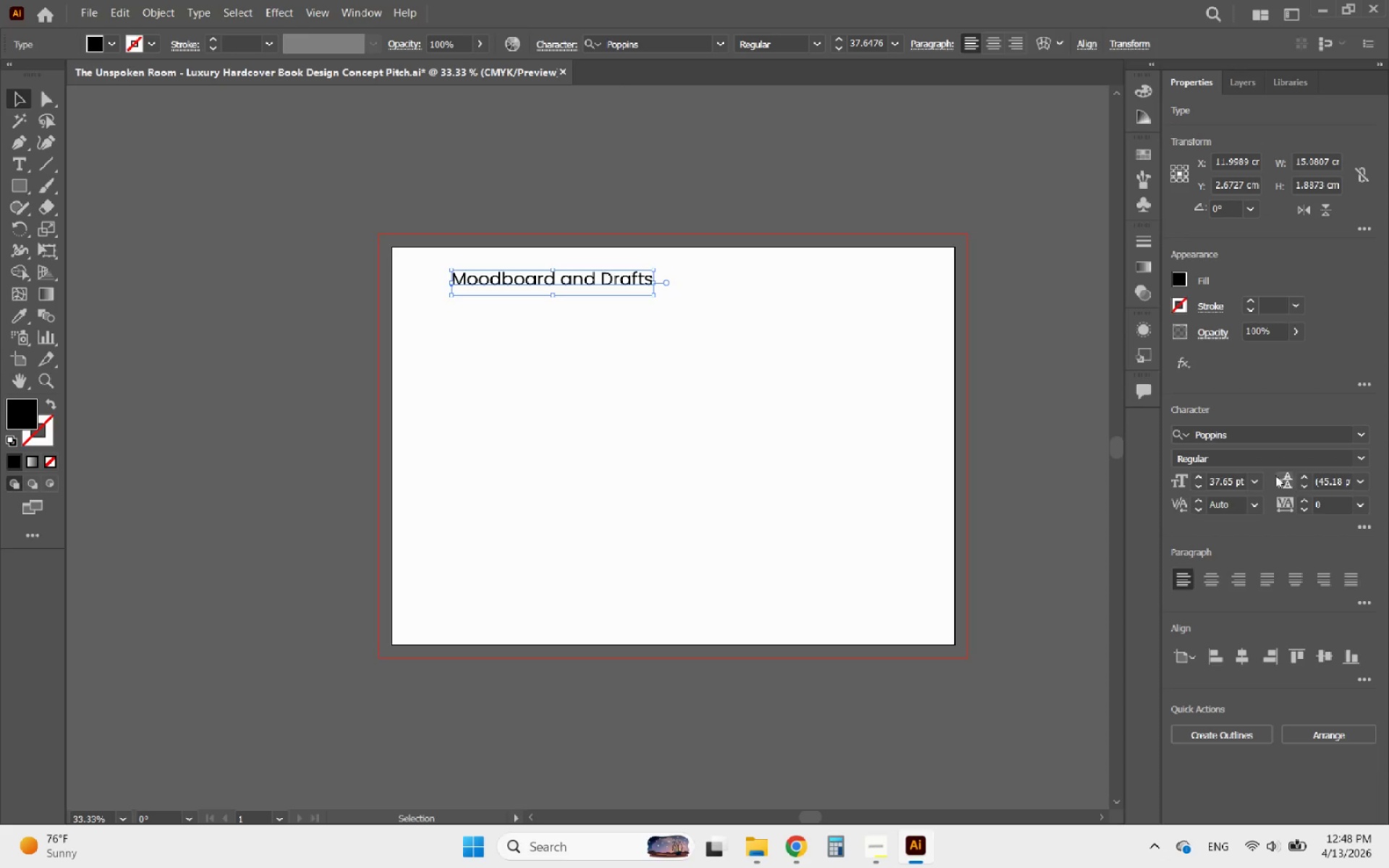 
double_click([1199, 485])
 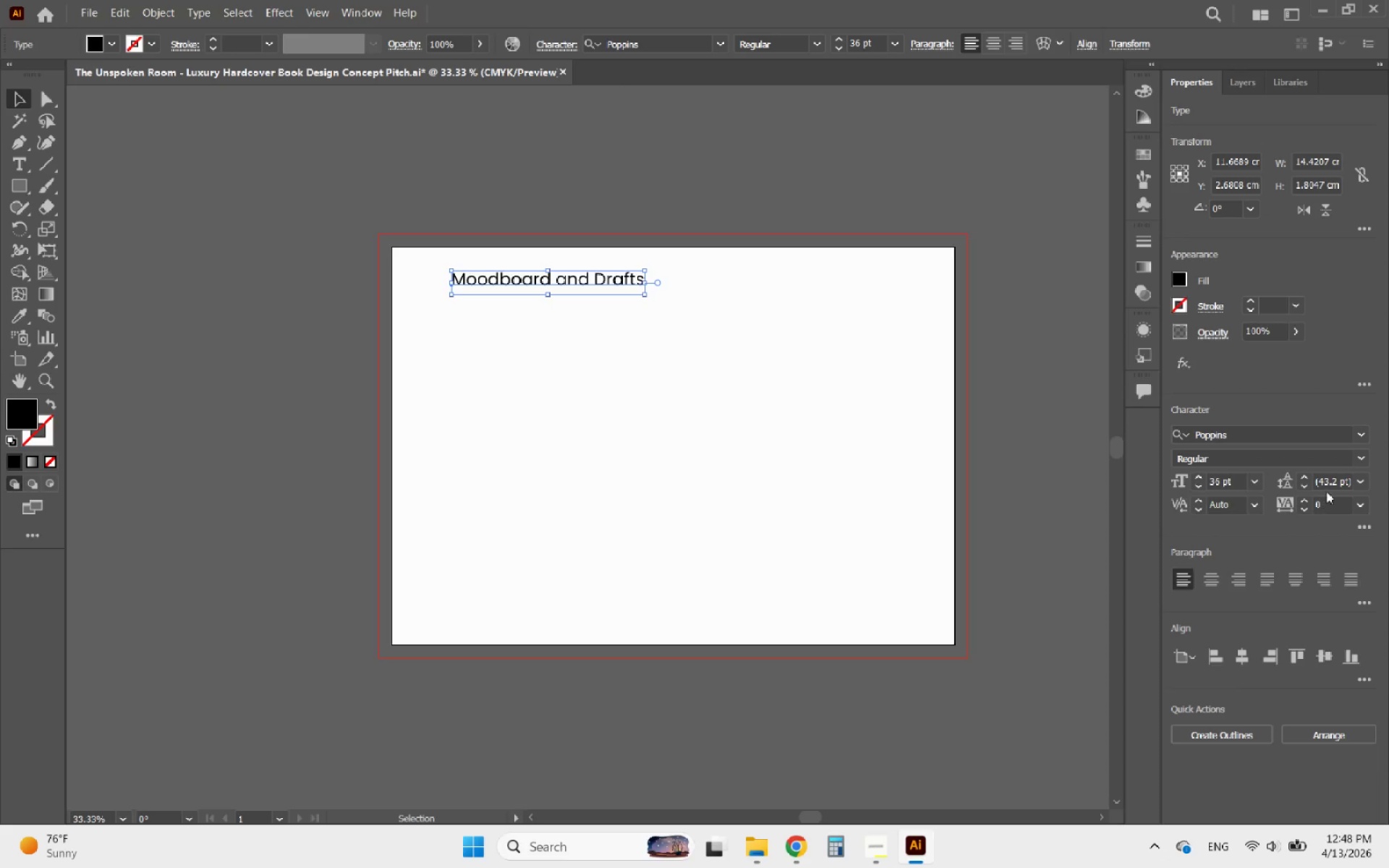 
left_click([1357, 456])
 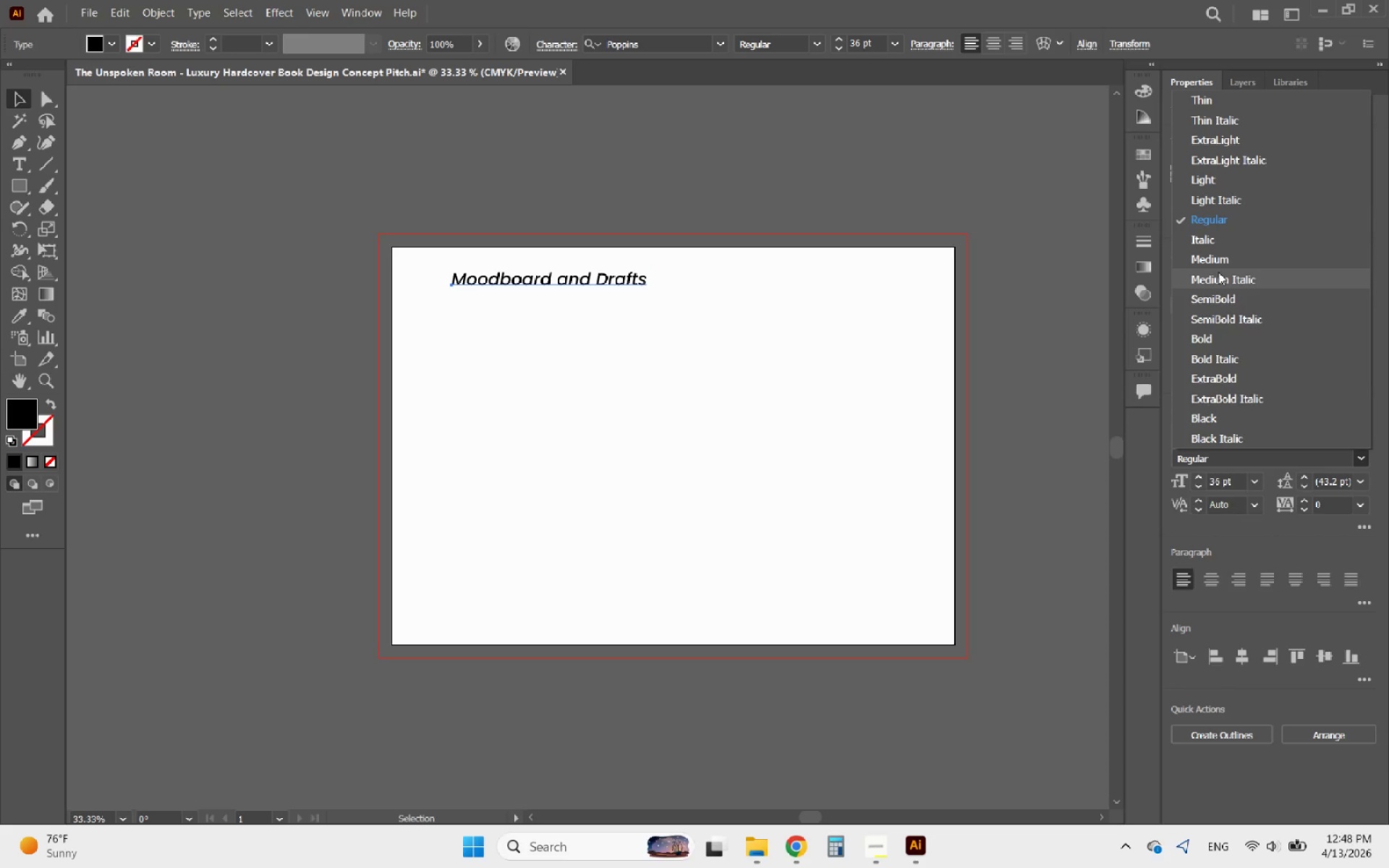 
left_click([1205, 336])
 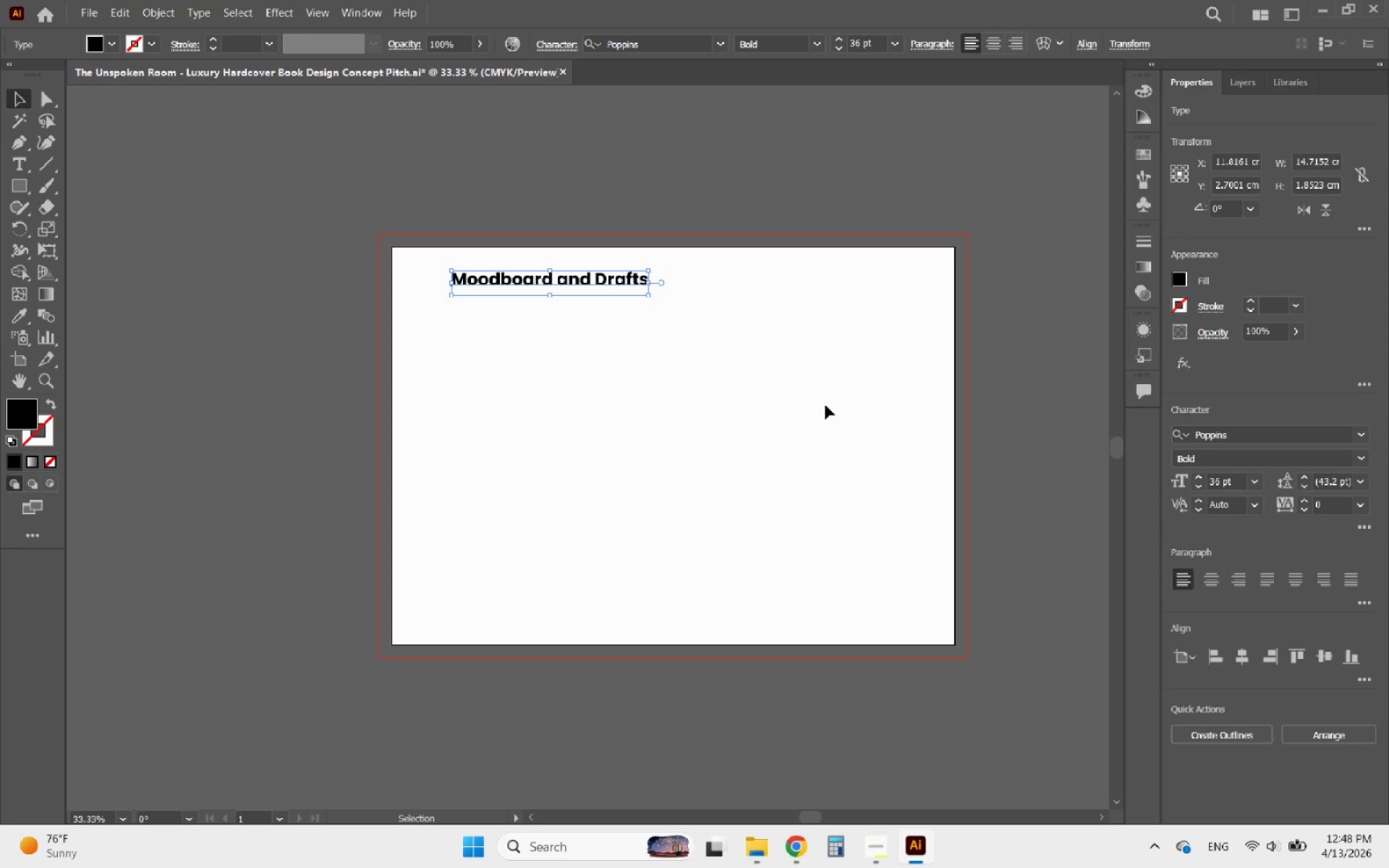 
wait(7.94)
 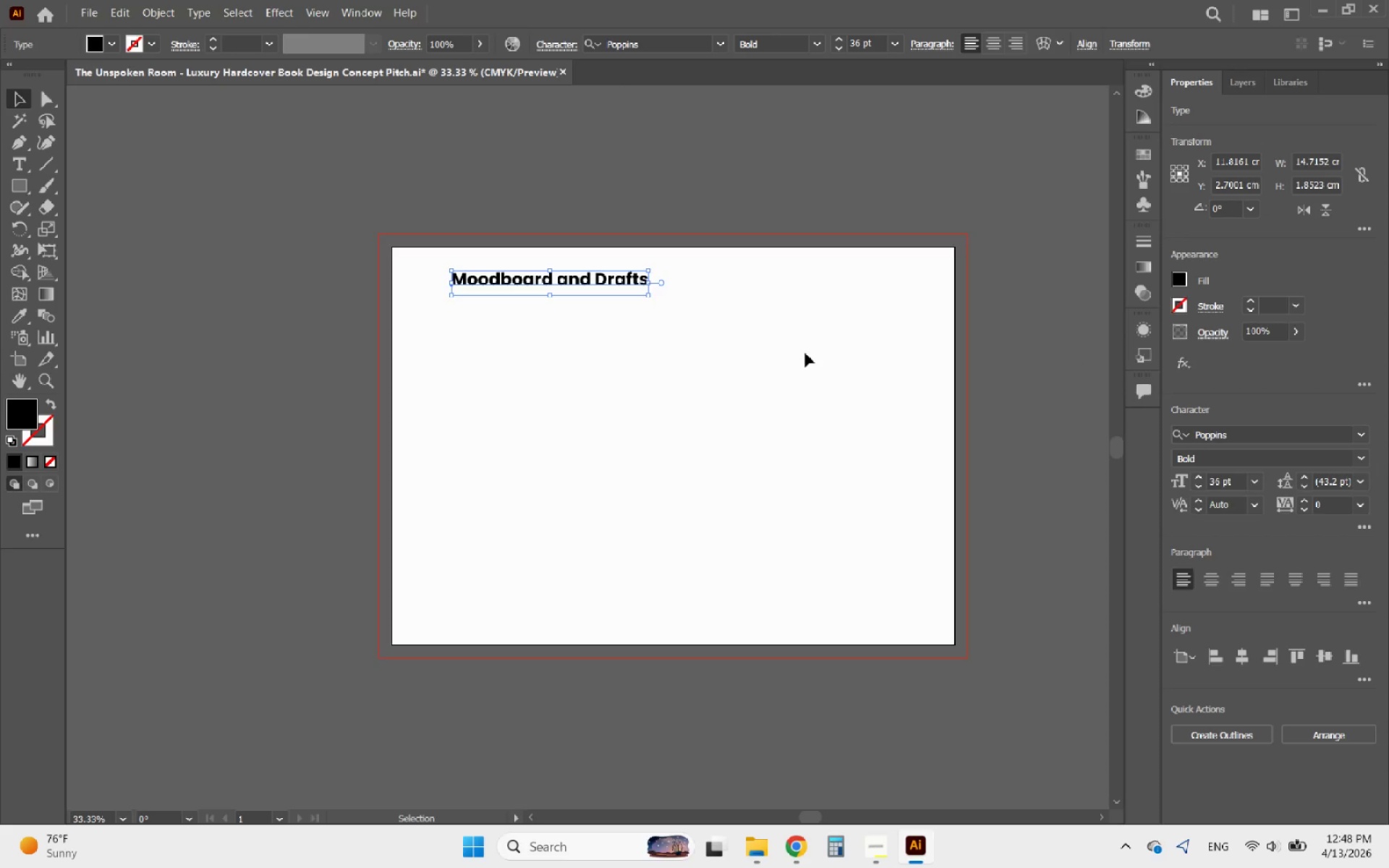 
scroll: coordinate [878, 410], scroll_direction: down, amount: 1.0
 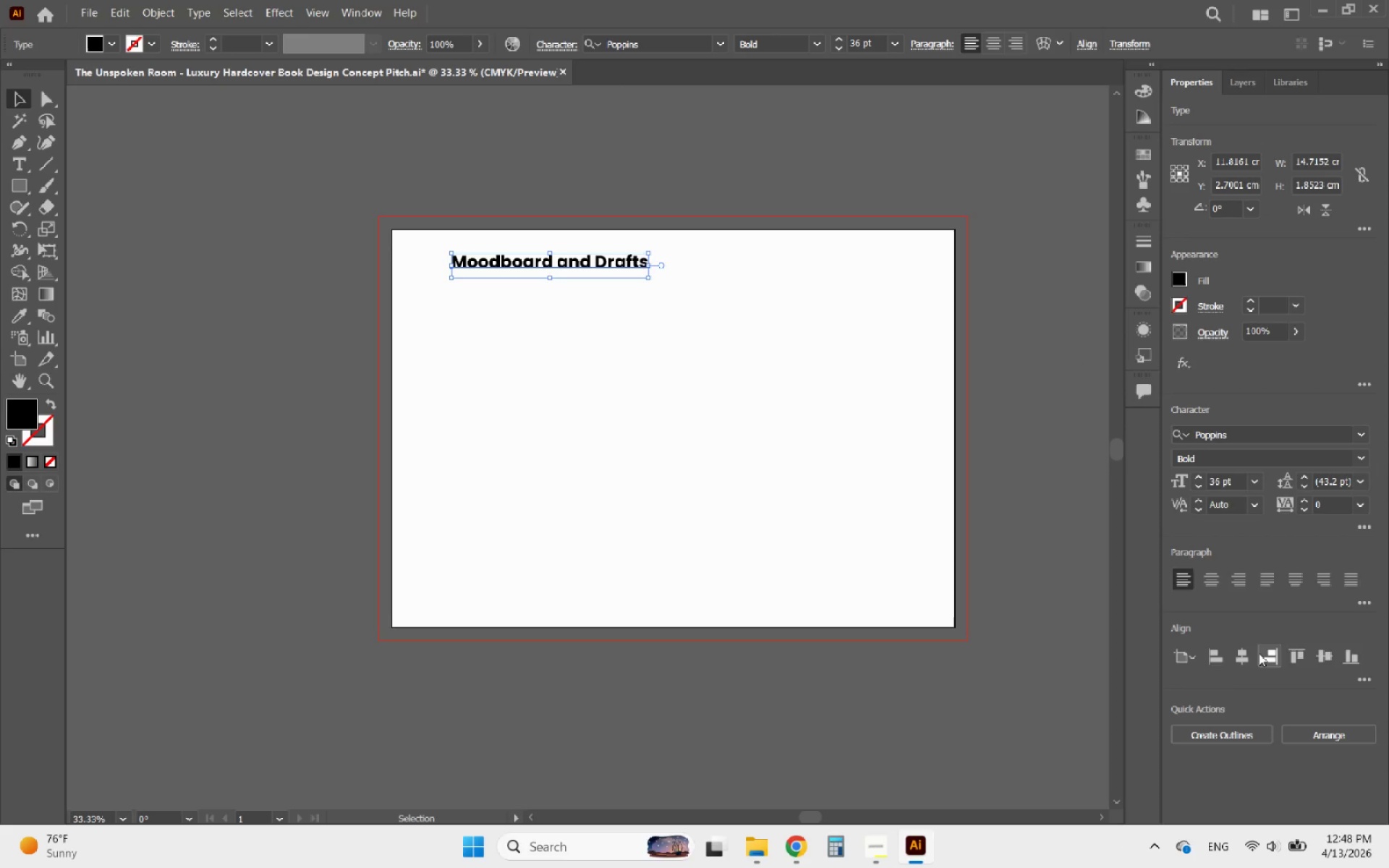 
left_click([1244, 659])
 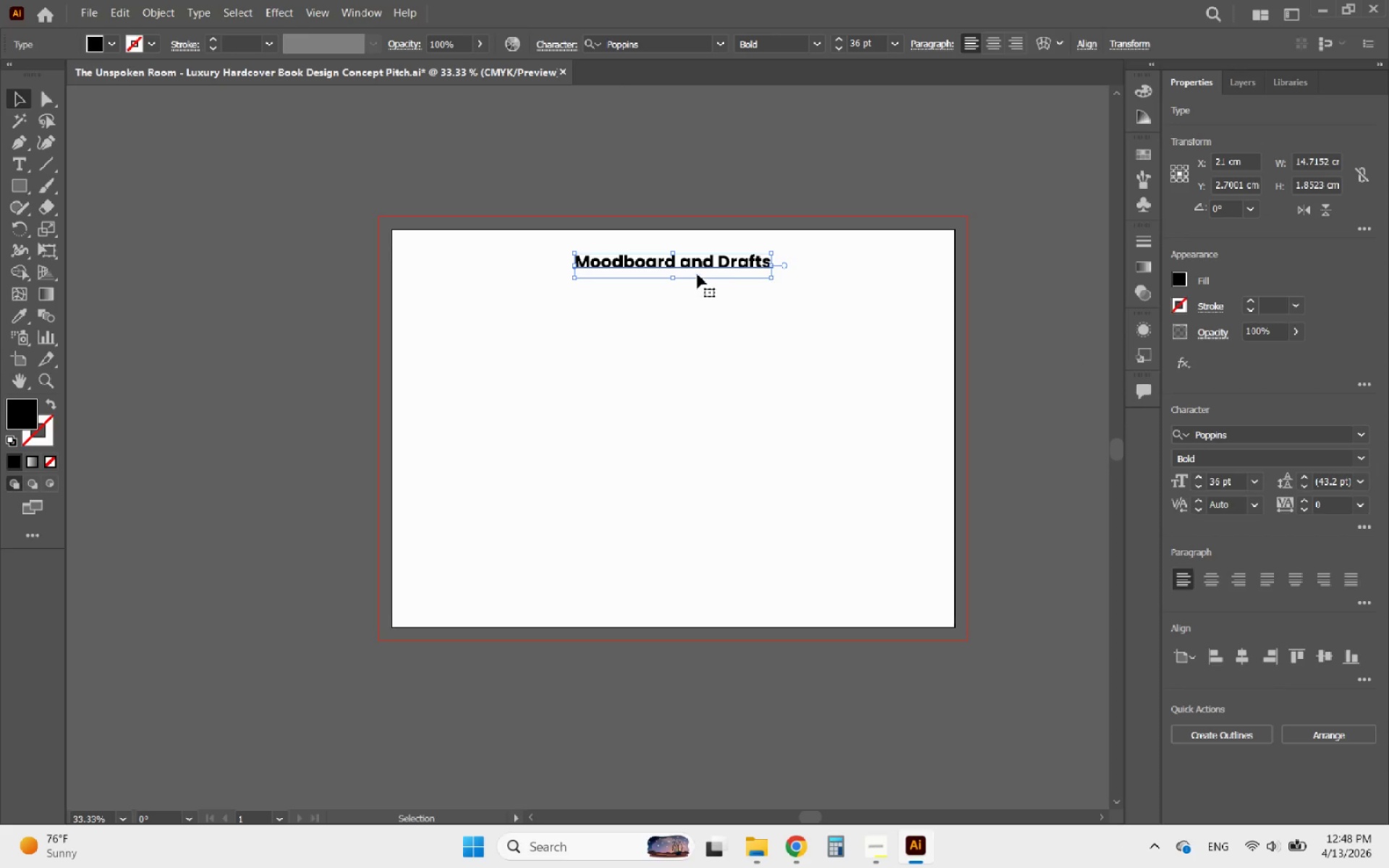 
left_click_drag(start_coordinate=[697, 268], to_coordinate=[697, 256])
 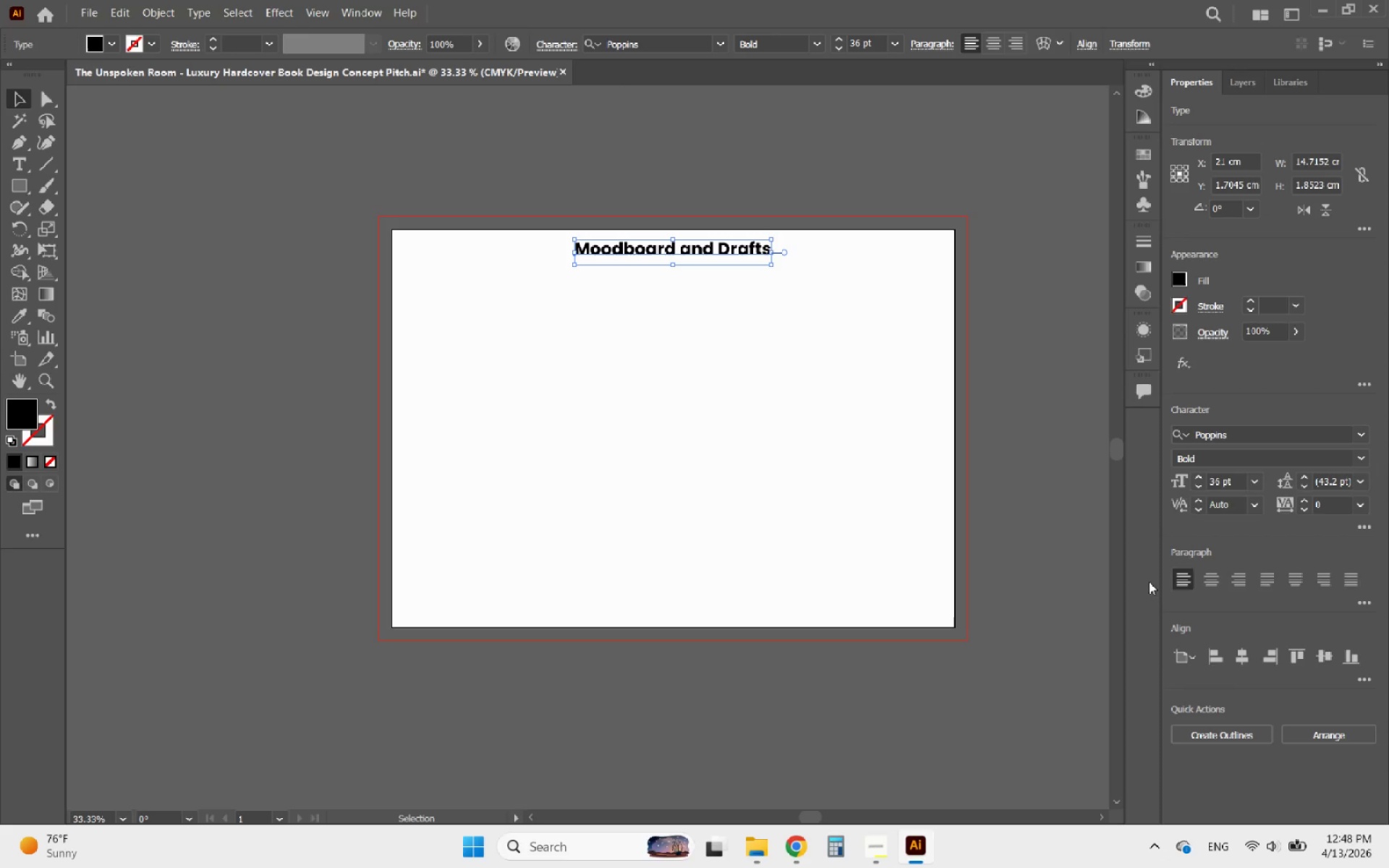 
hold_key(key=ShiftLeft, duration=0.78)
 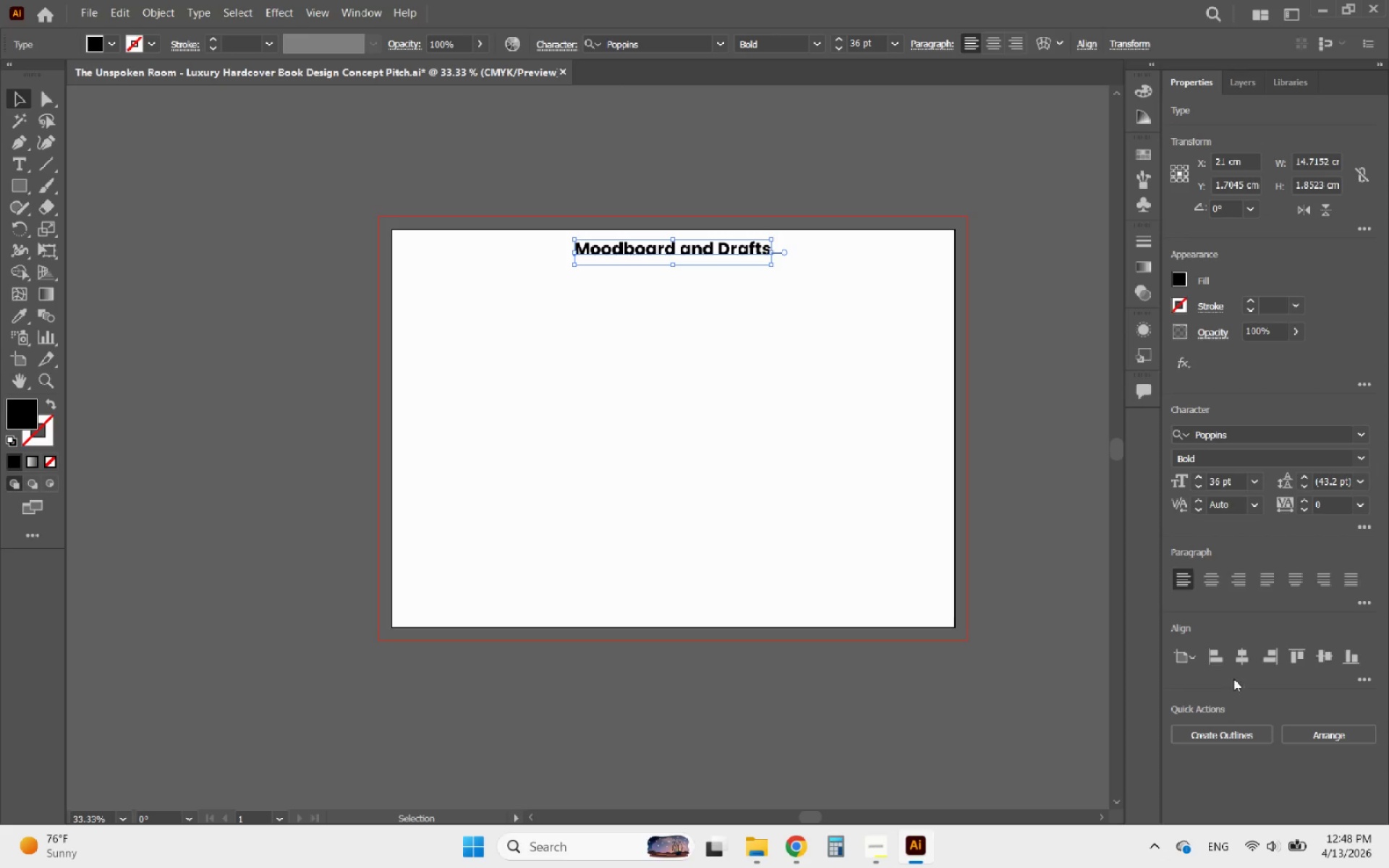 
left_click([1242, 661])
 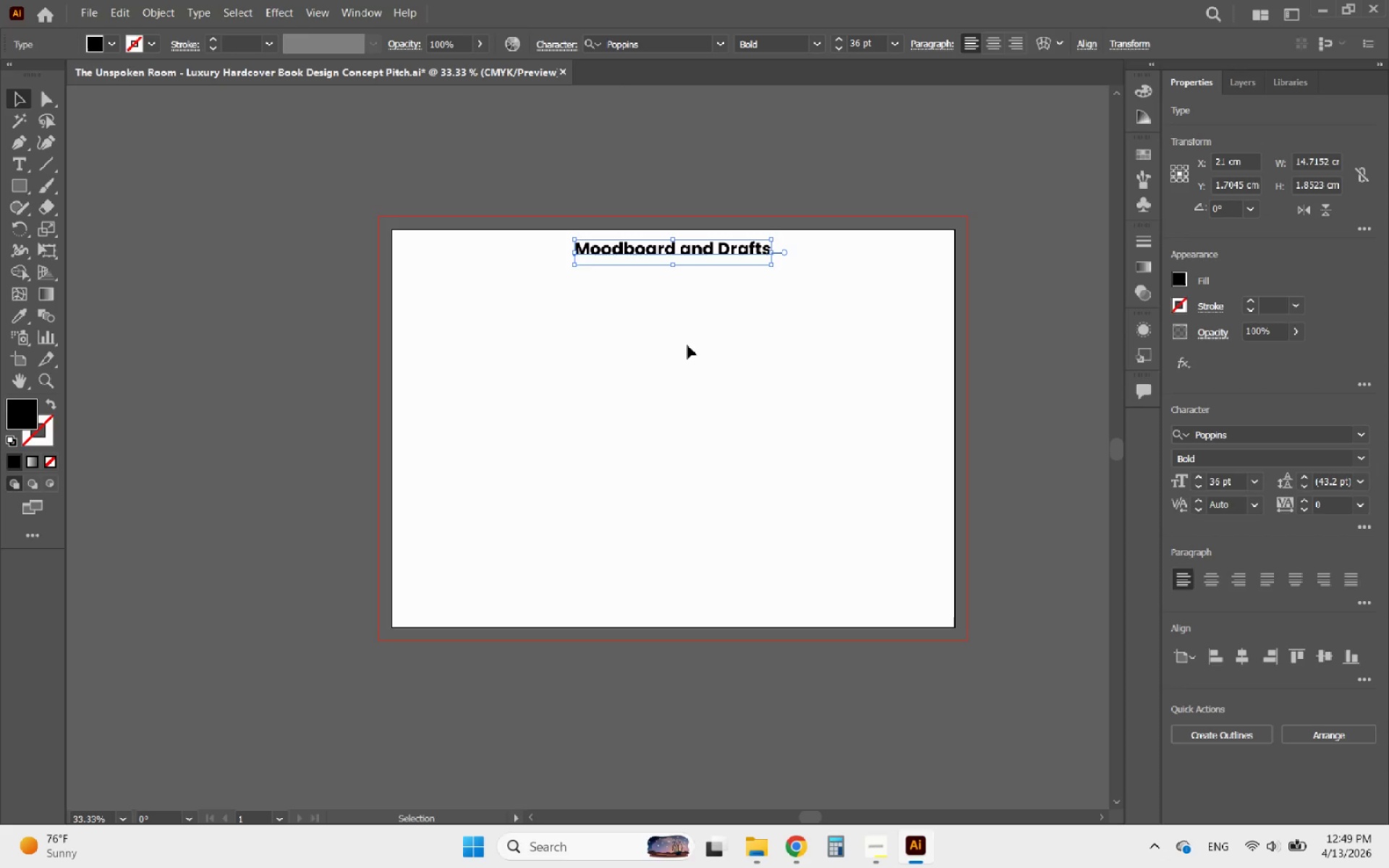 
wait(28.91)
 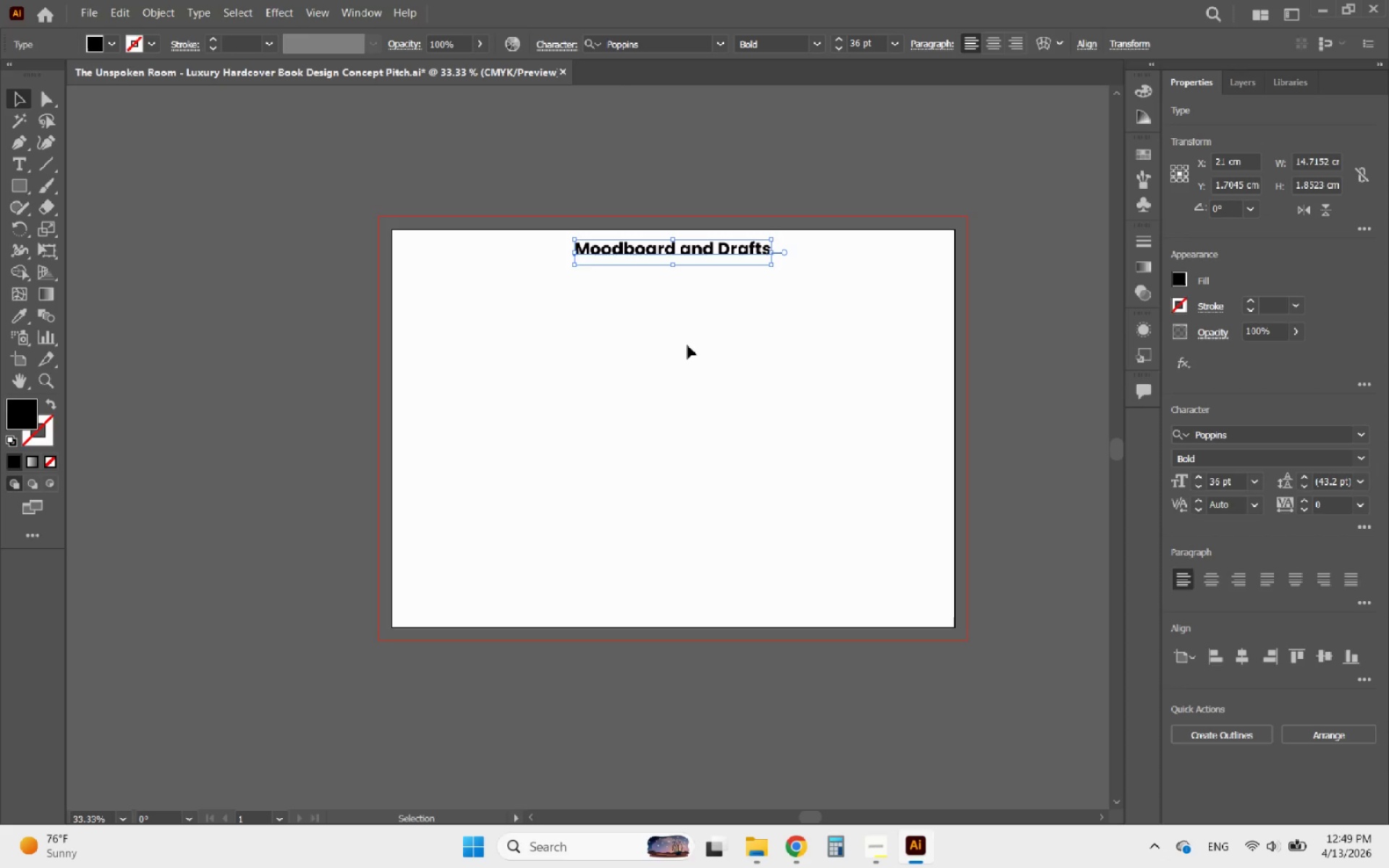 
left_click([1241, 664])
 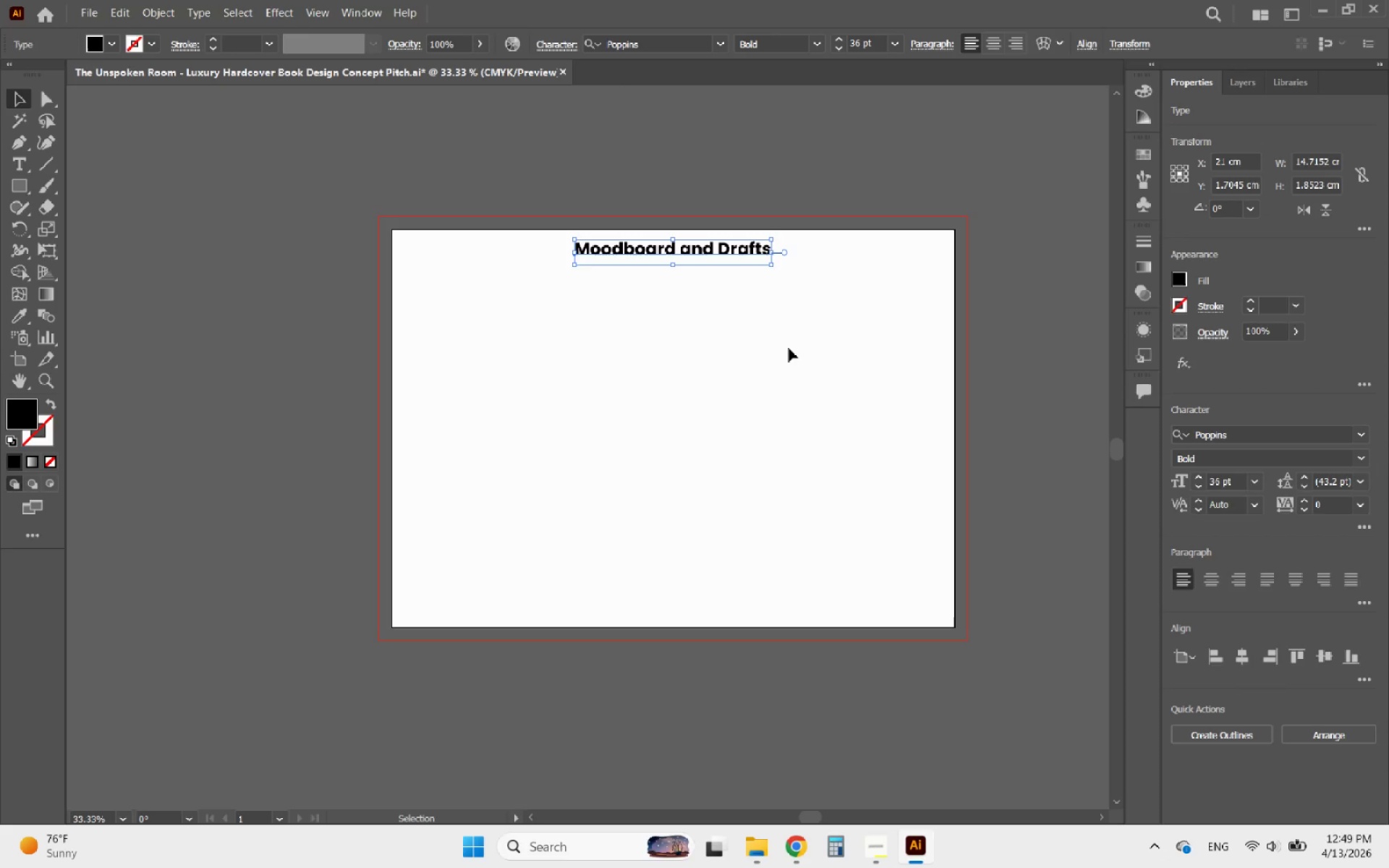 
key(ArrowDown)
 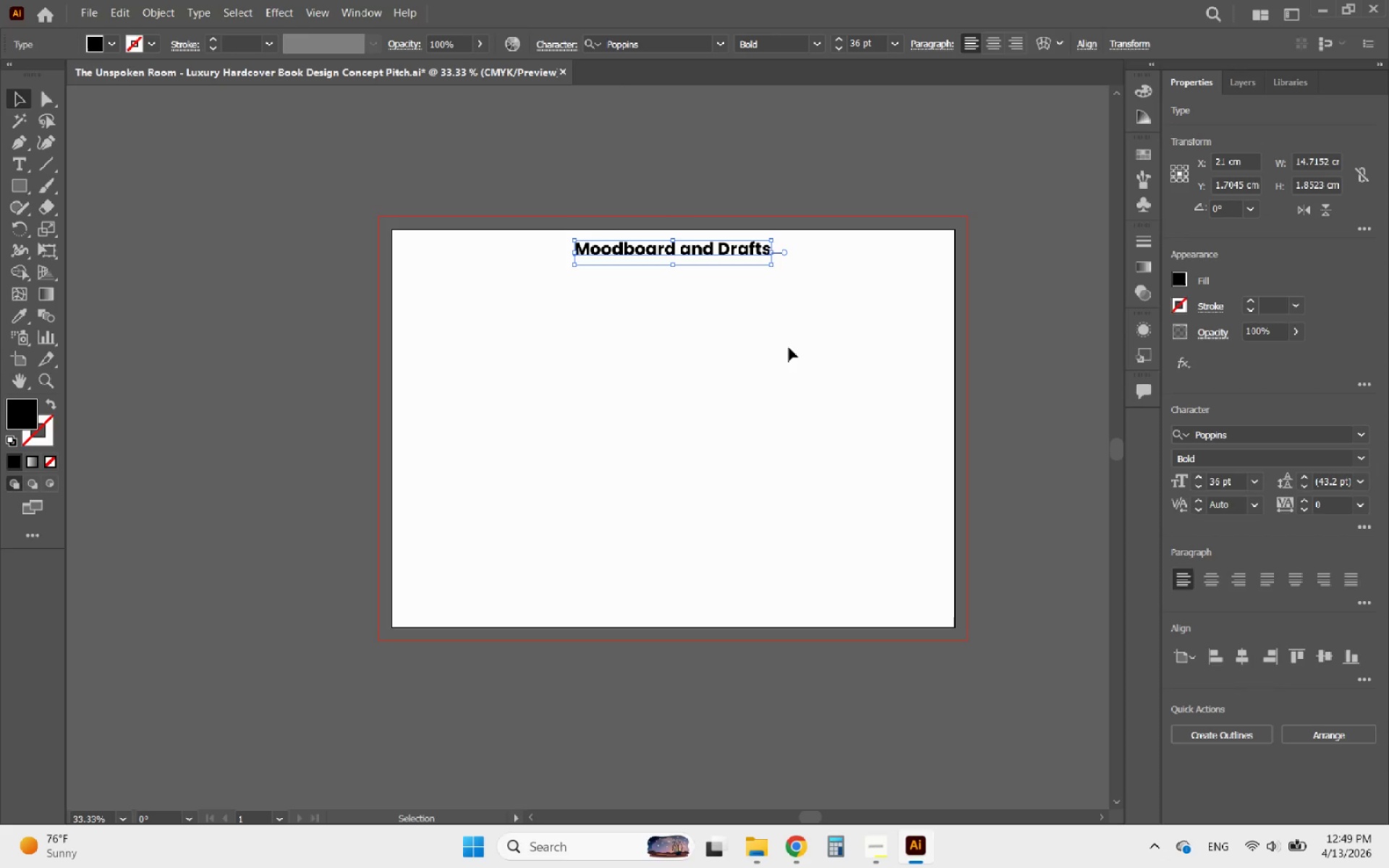 
key(ArrowDown)
 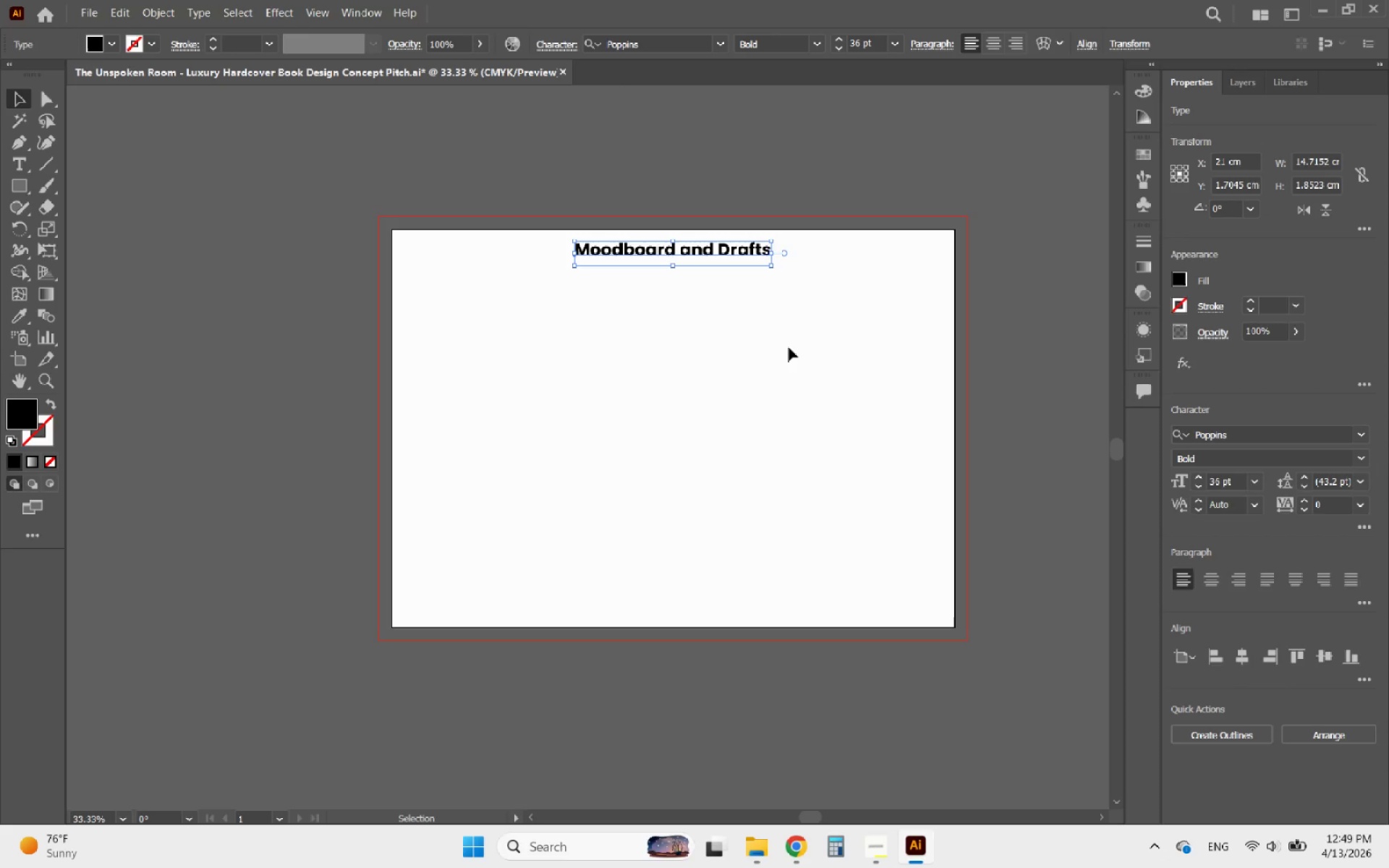 
key(ArrowDown)
 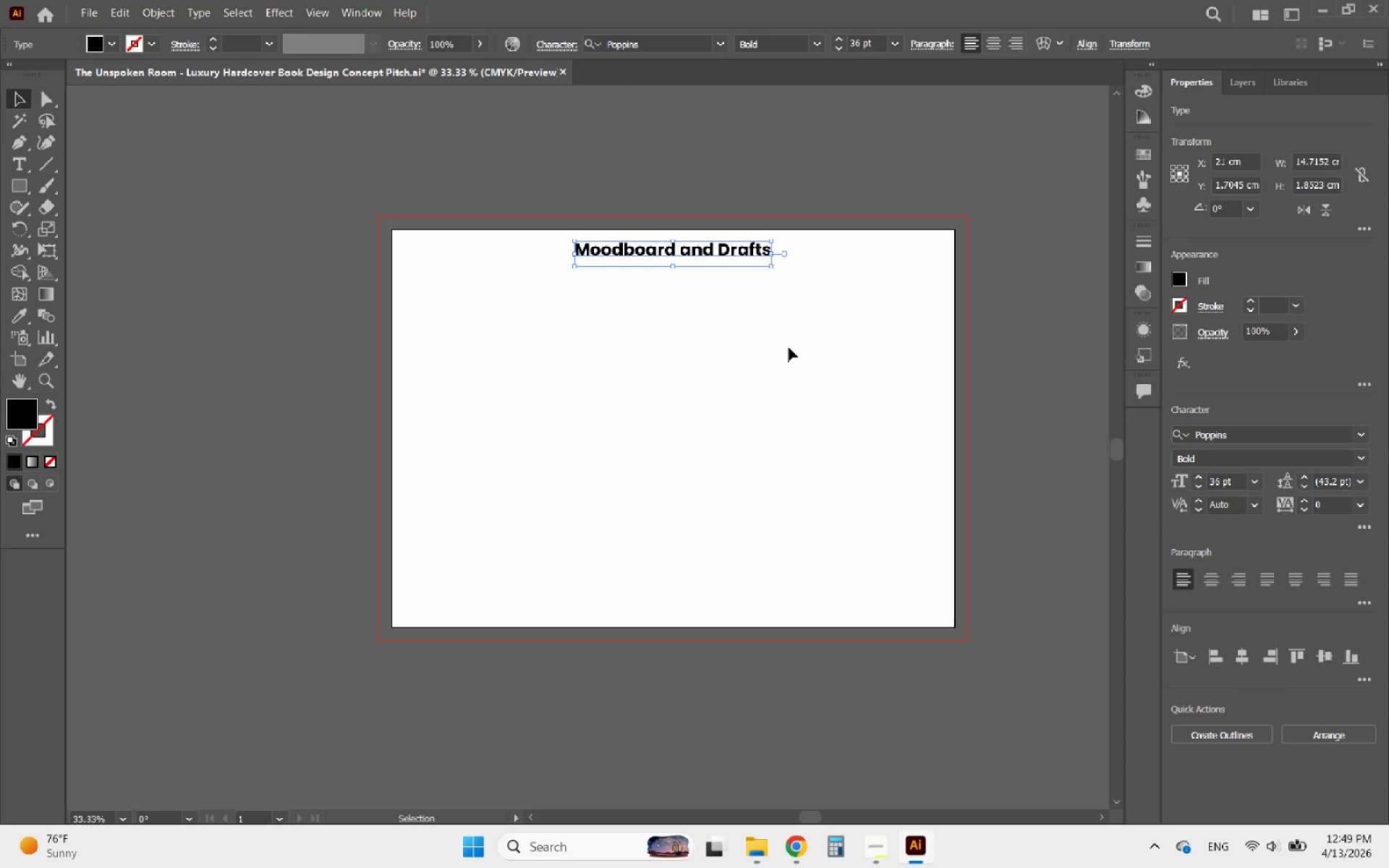 
key(ArrowDown)
 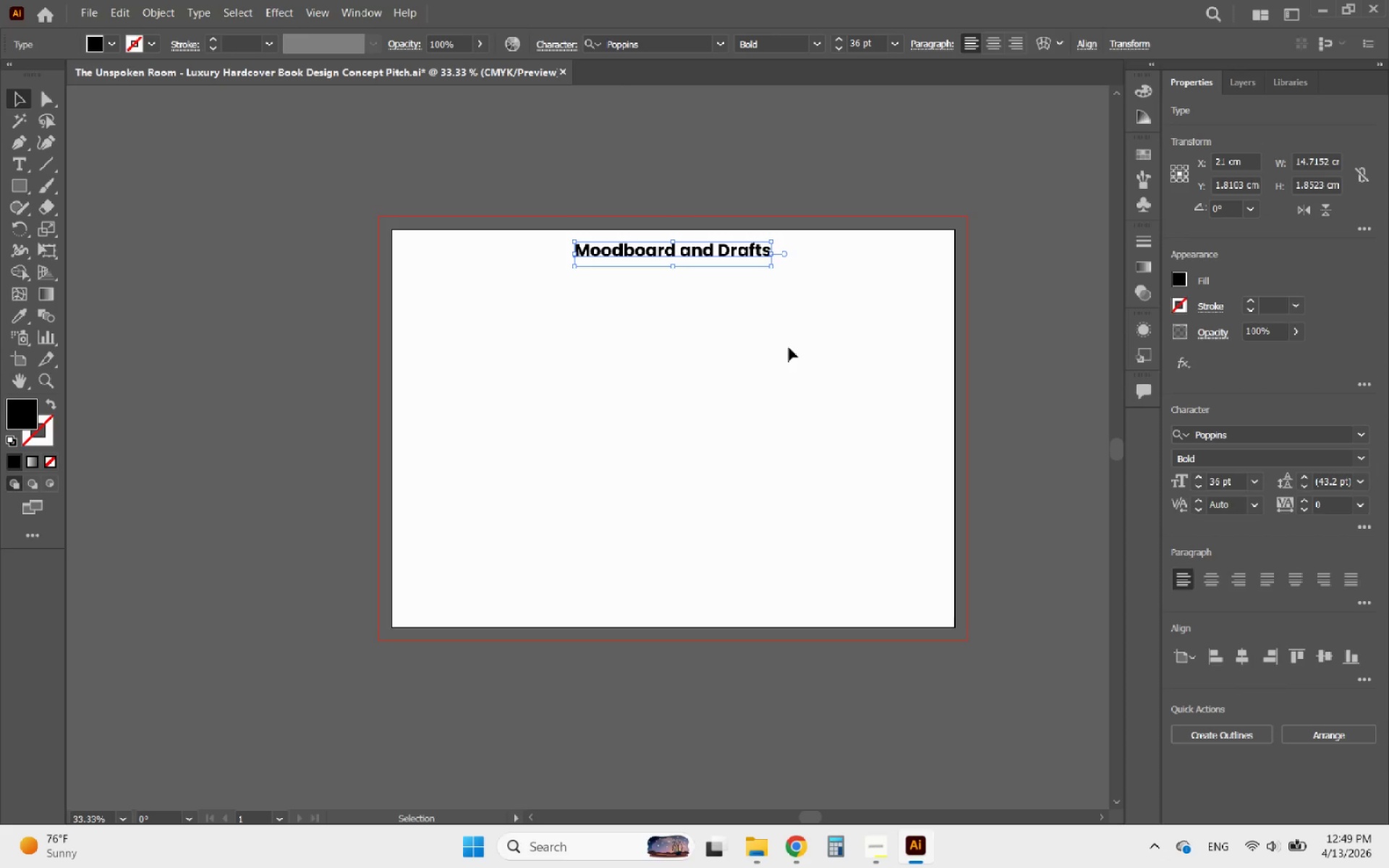 
hold_key(key=ArrowDown, duration=0.61)
 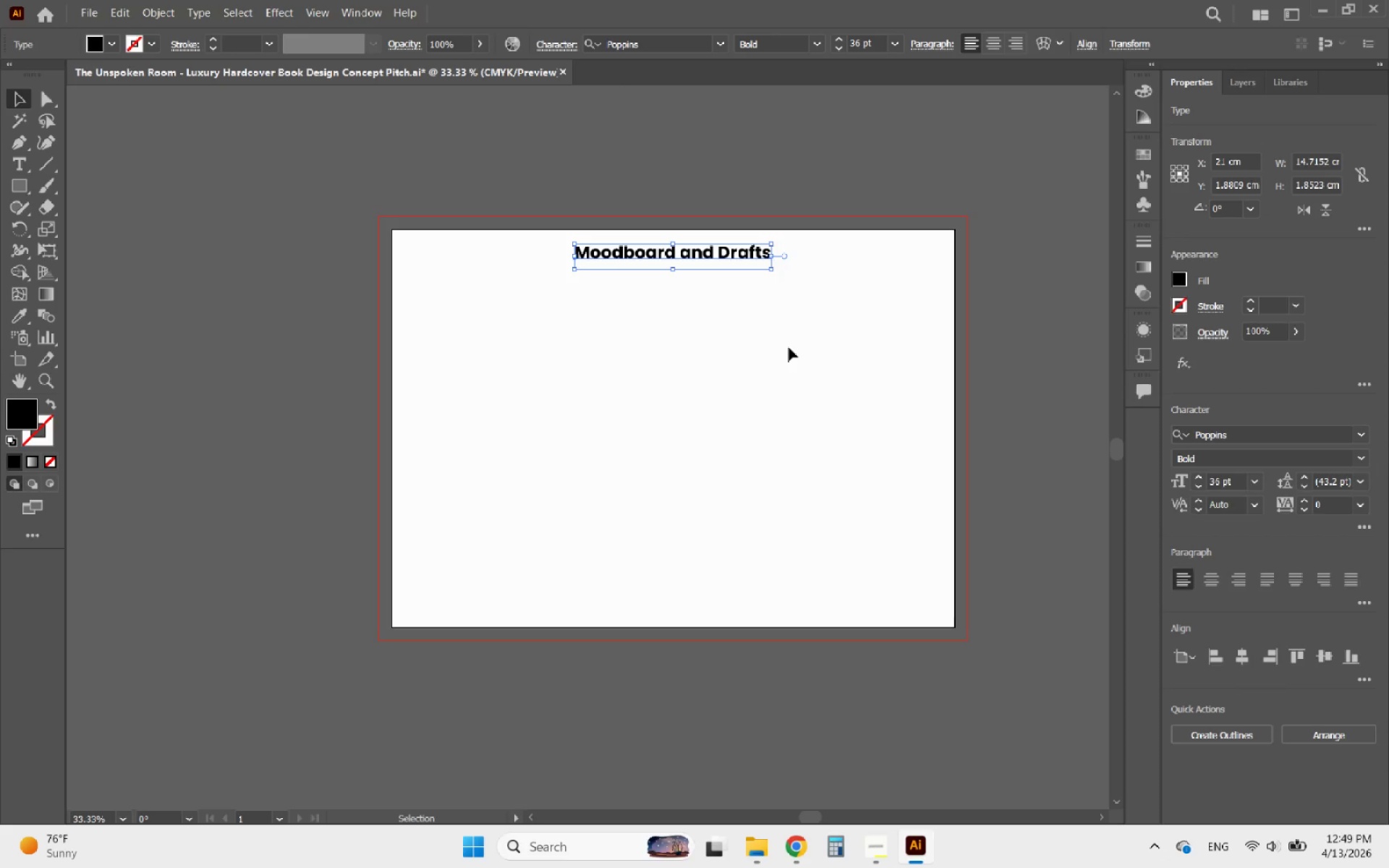 
key(ArrowDown)
 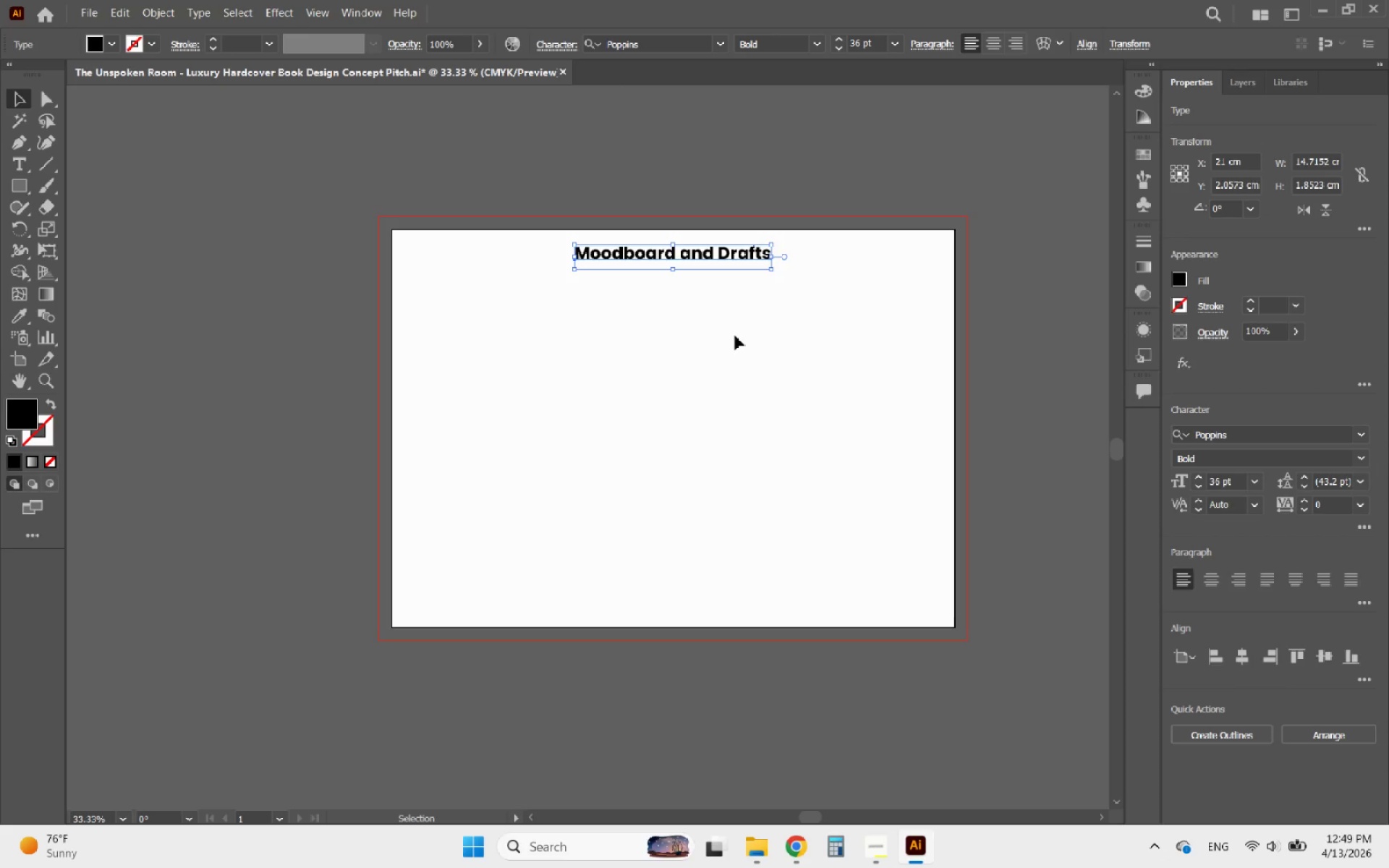 
left_click([735, 336])
 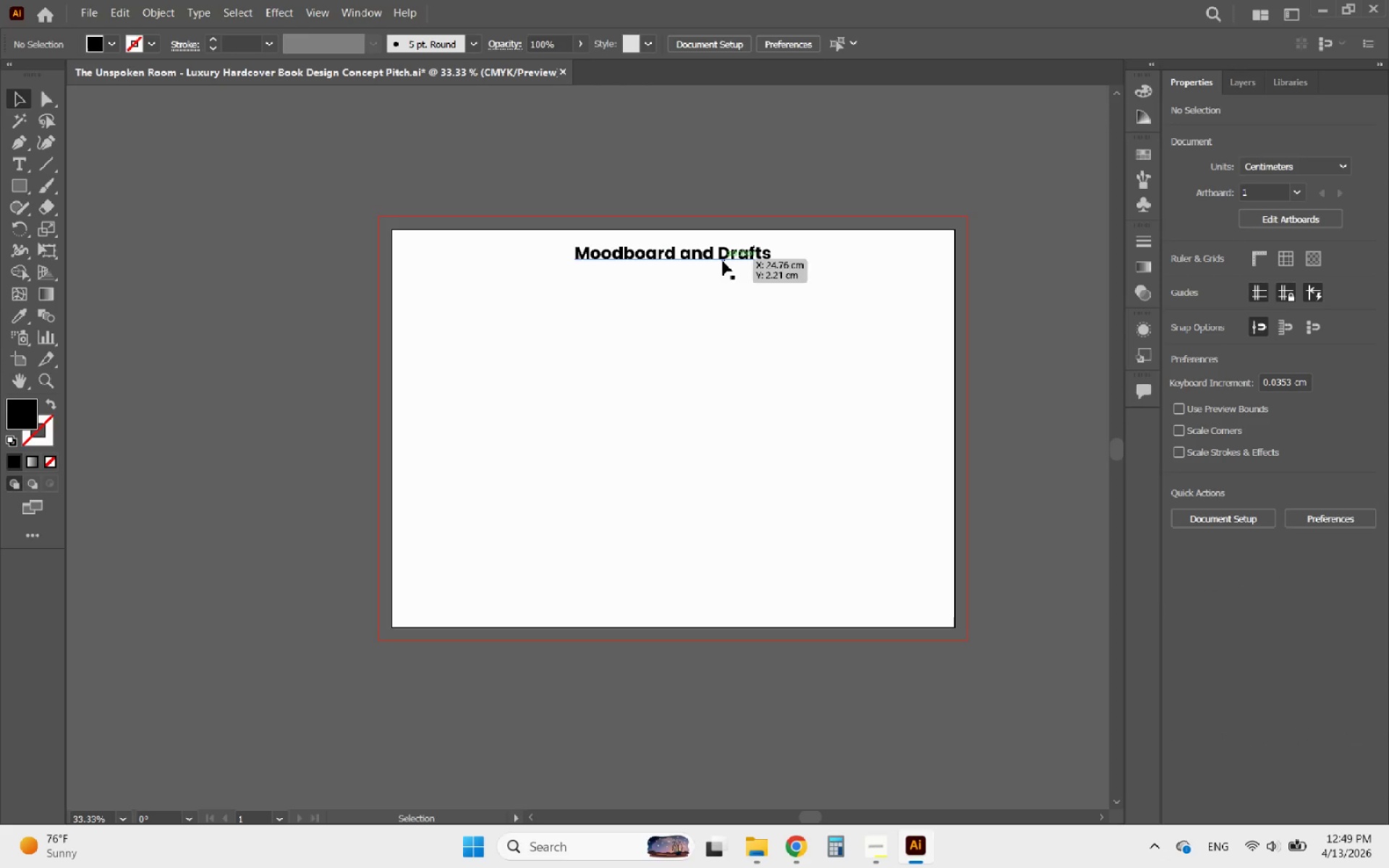 
left_click([723, 261])
 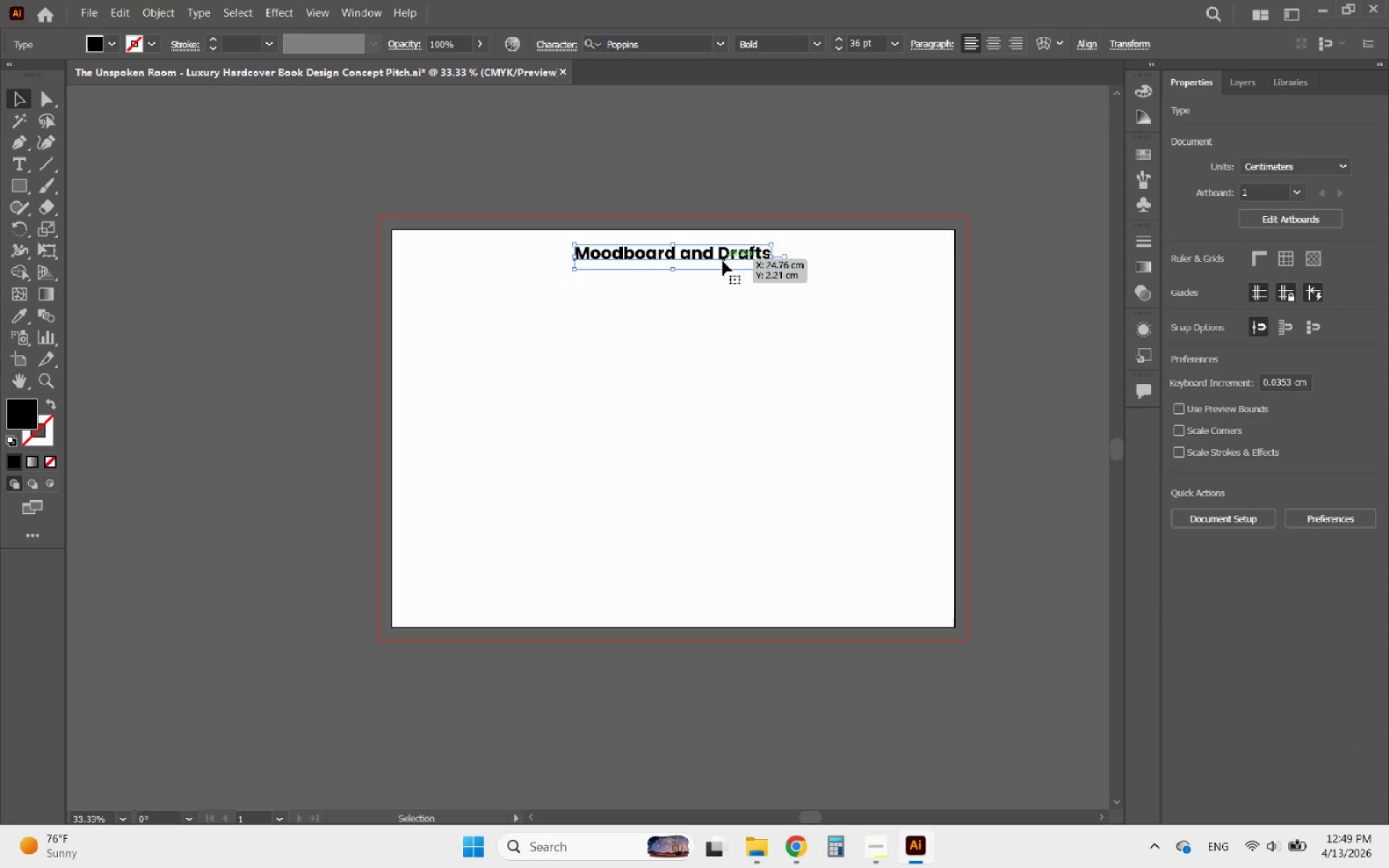 
hold_key(key=AltLeft, duration=2.5)
left_click_drag(start_coordinate=[726, 258], to_coordinate=[578, 294])
 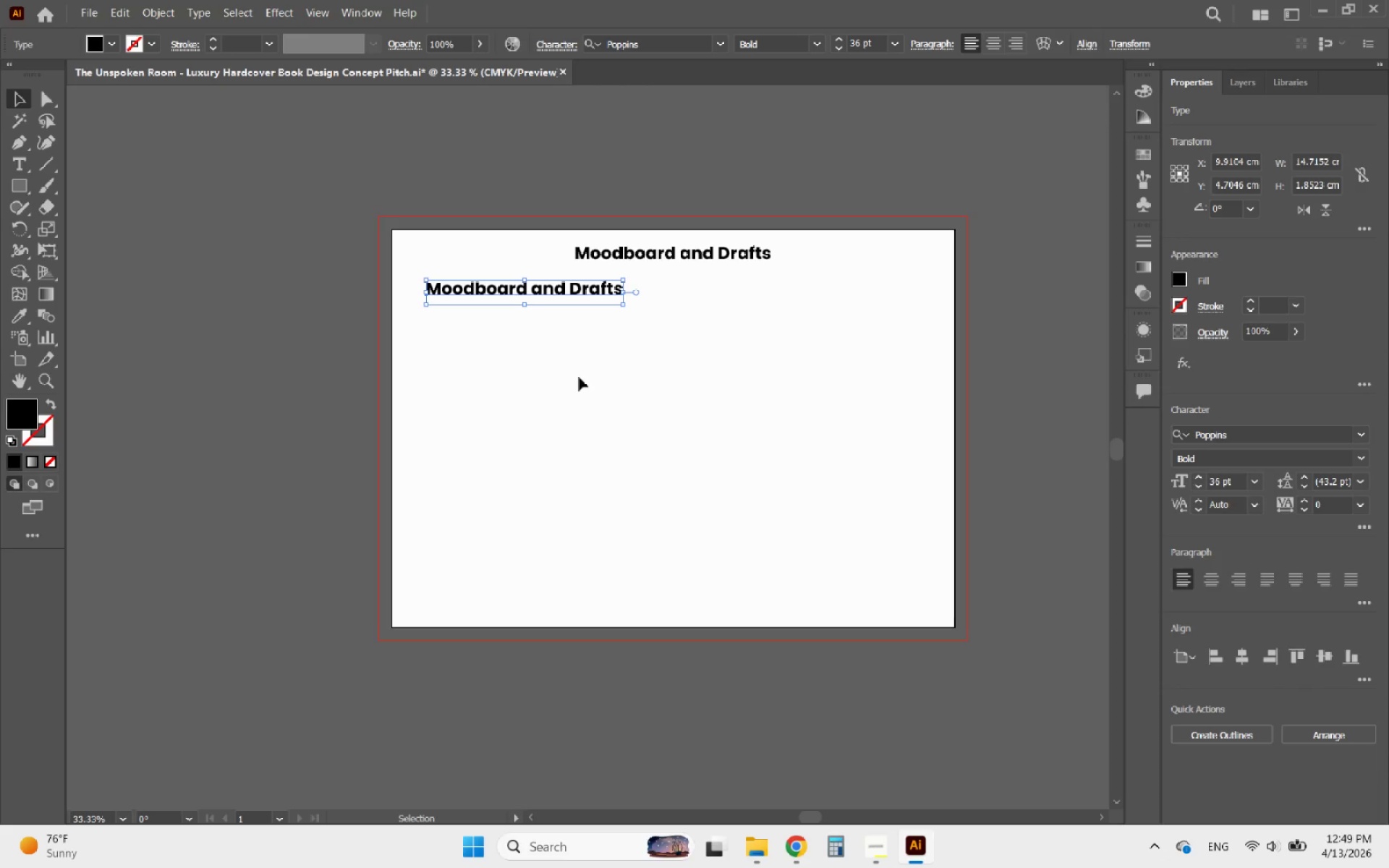 
left_click([577, 378])
 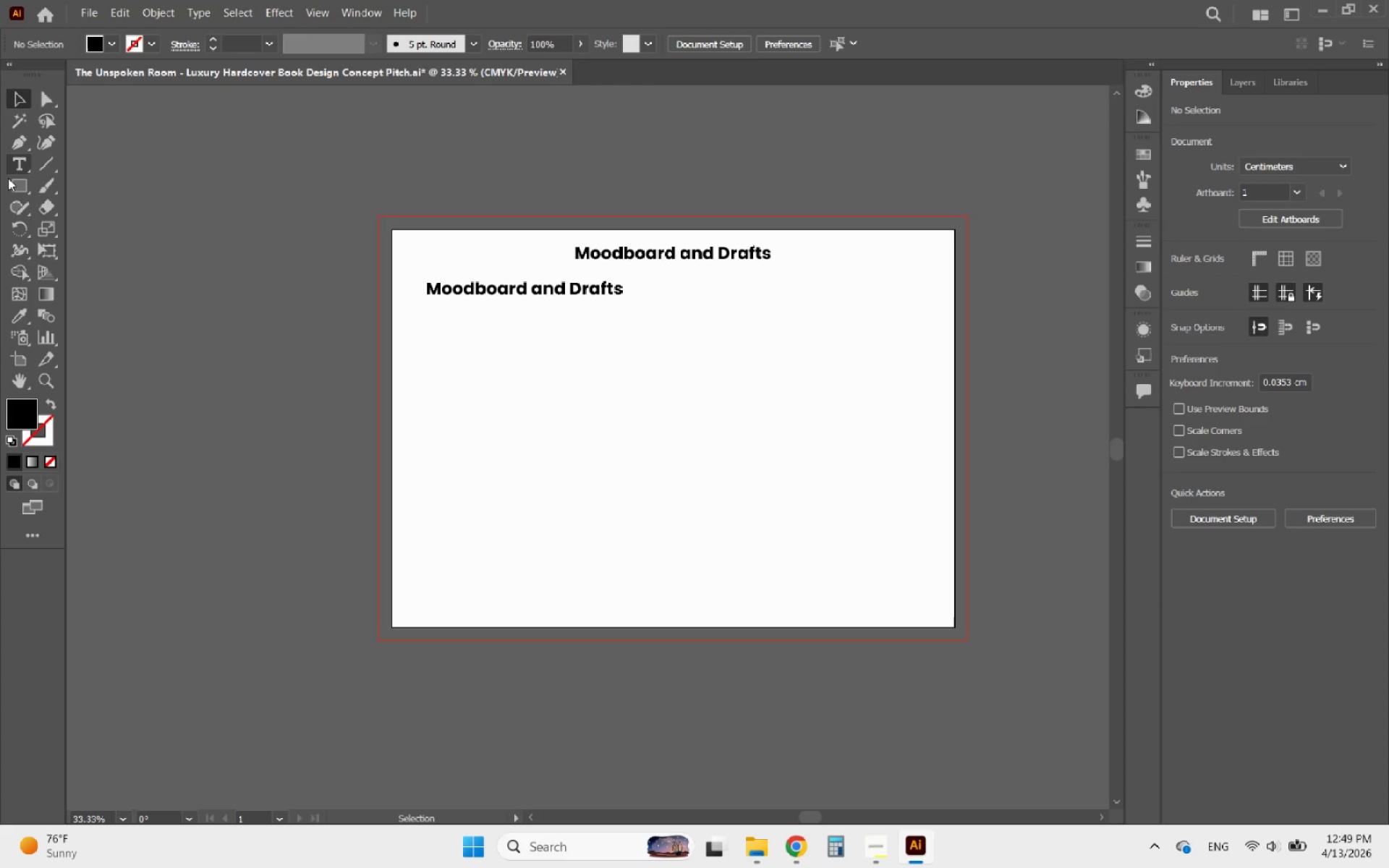 
left_click([14, 187])
 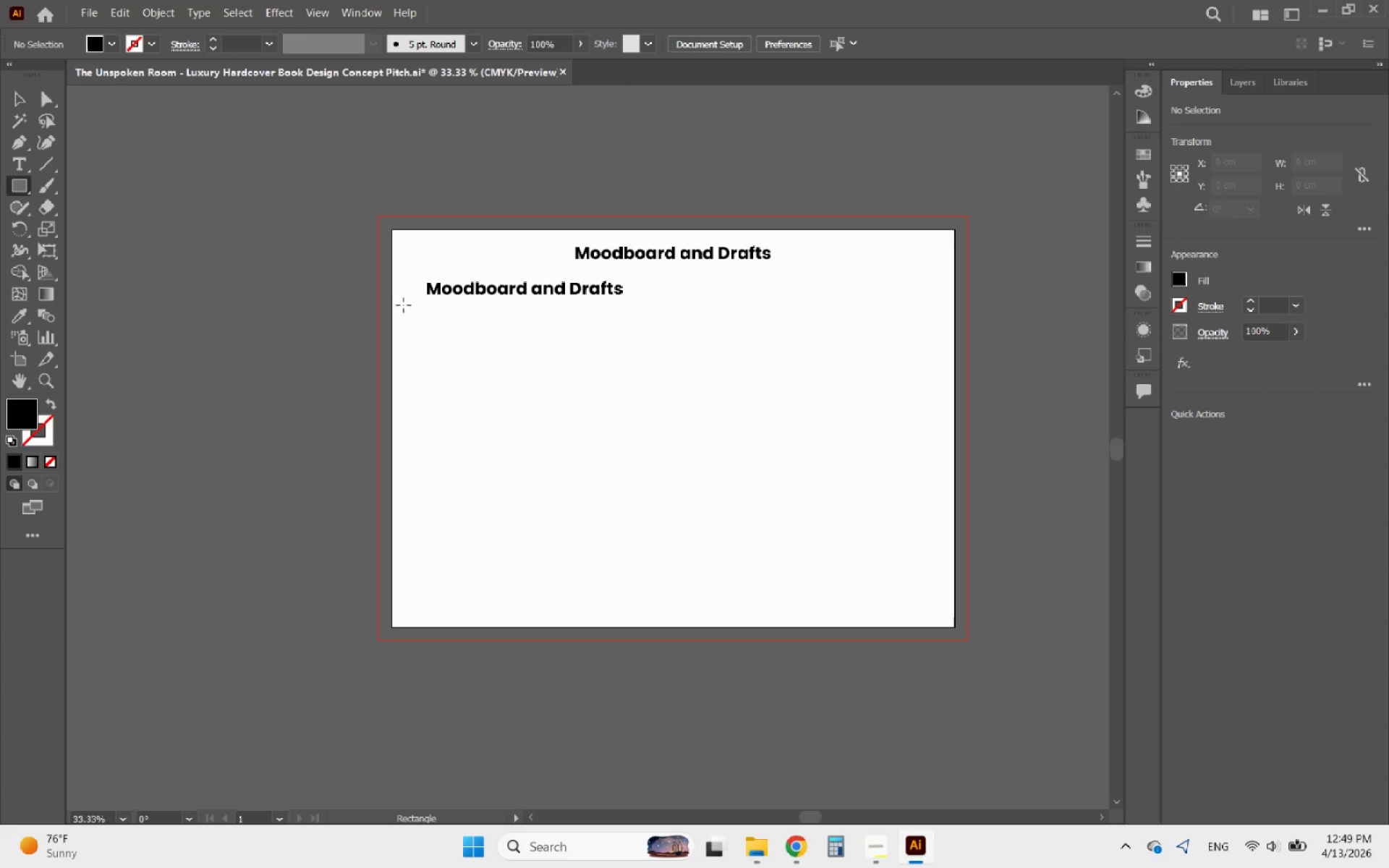 
left_click_drag(start_coordinate=[404, 305], to_coordinate=[597, 385])
 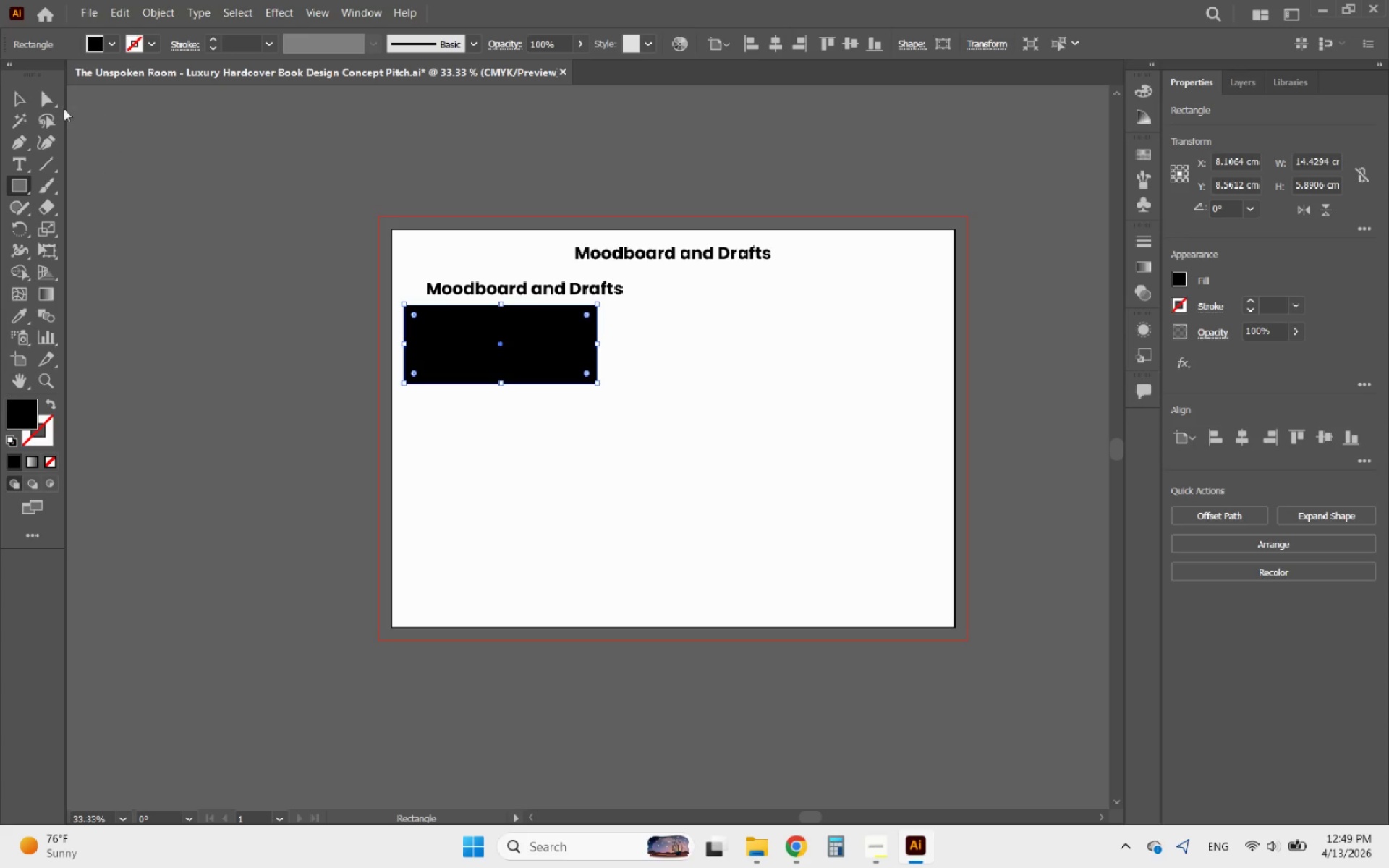 
left_click([25, 104])
 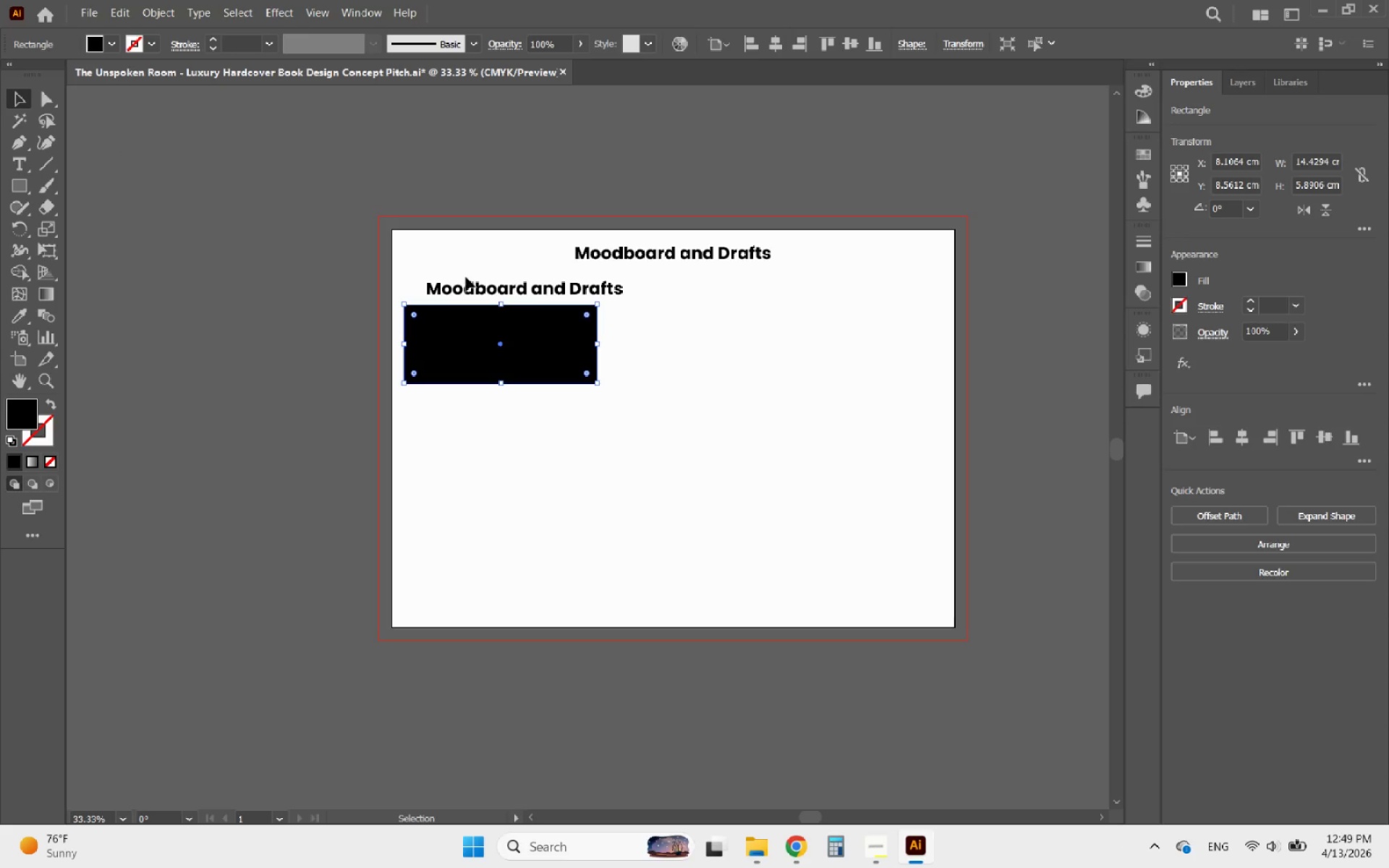 
double_click([483, 284])
 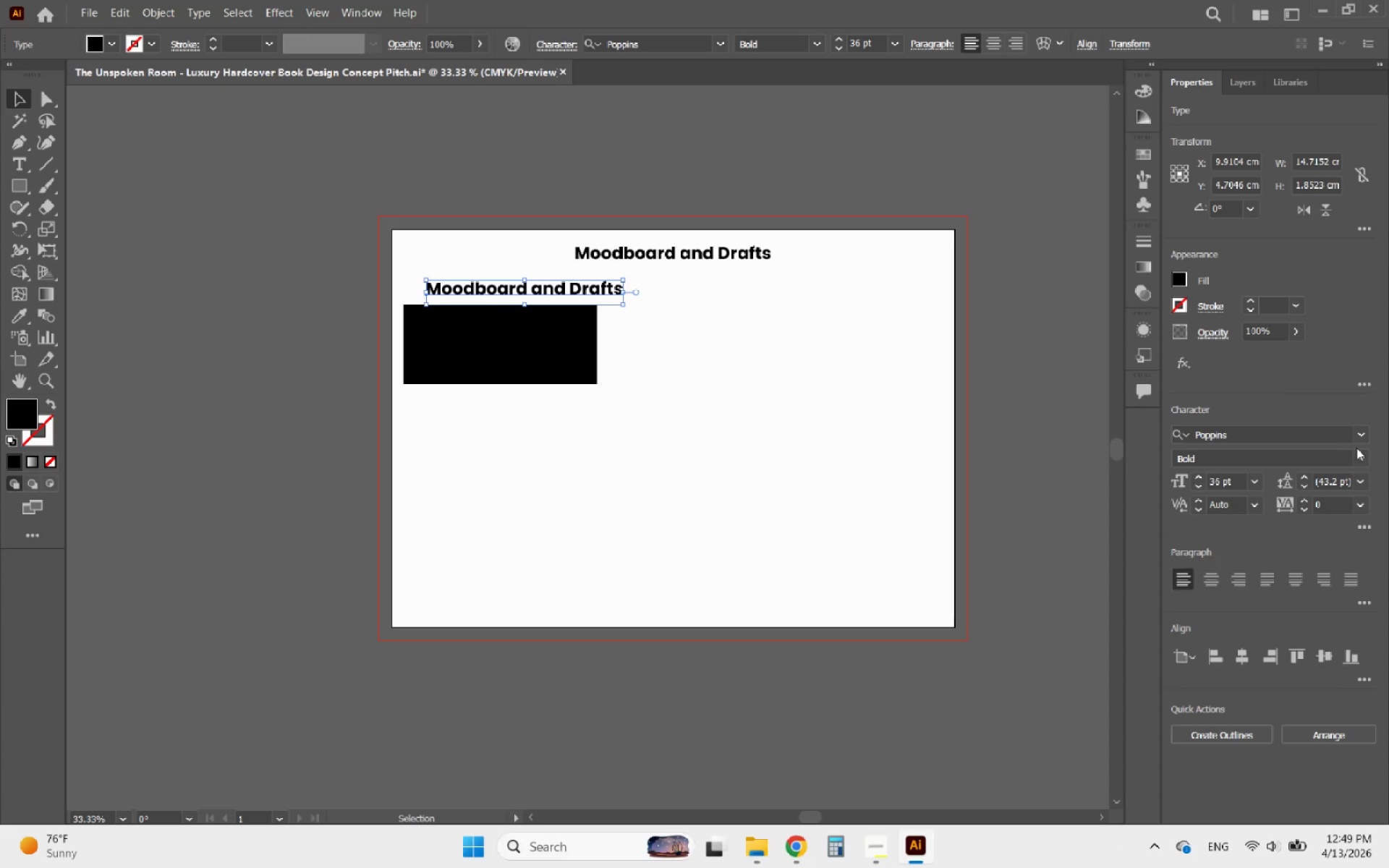 
left_click([1365, 456])
 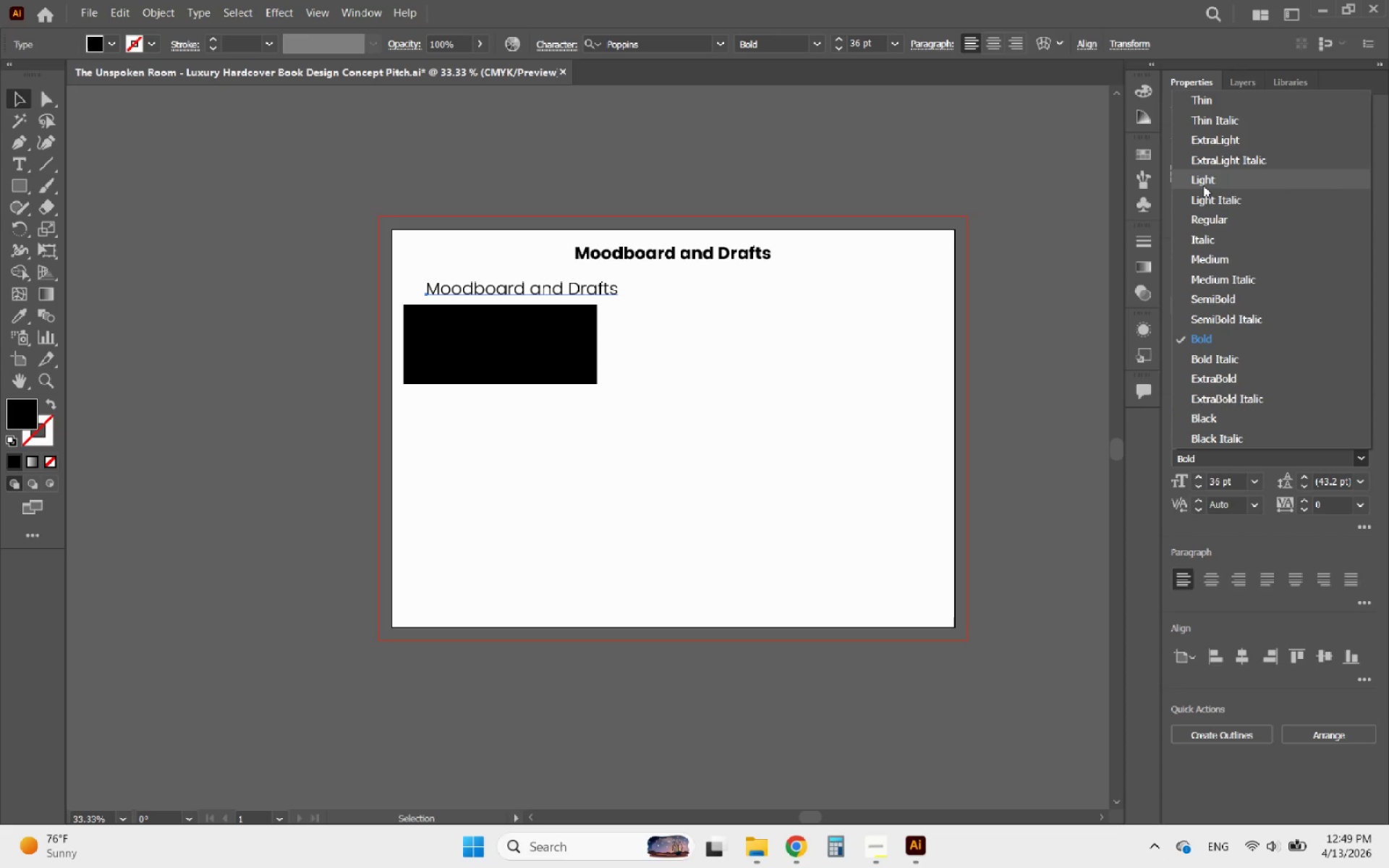 
left_click([1202, 184])
 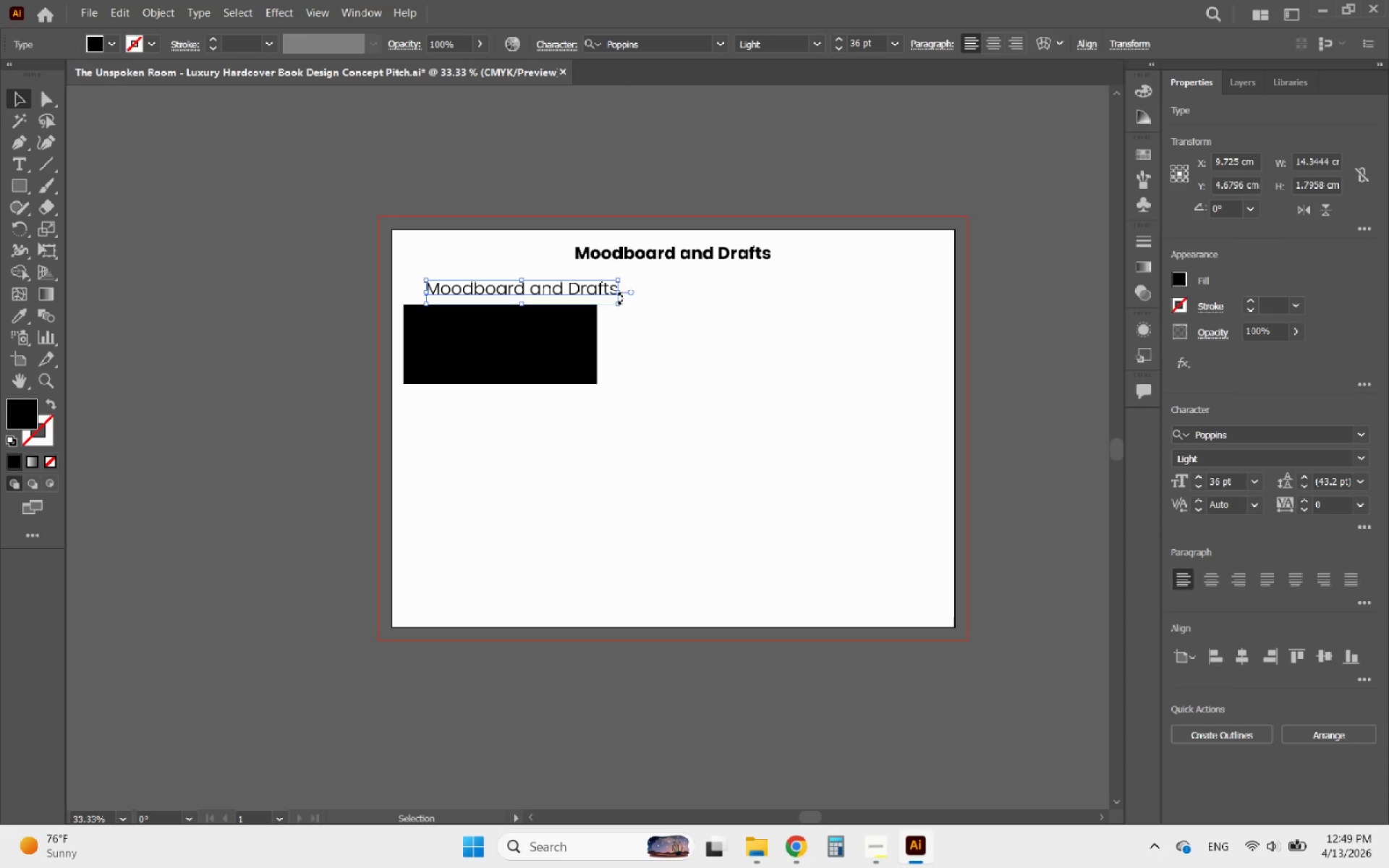 
hold_key(key=ShiftLeft, duration=0.33)
 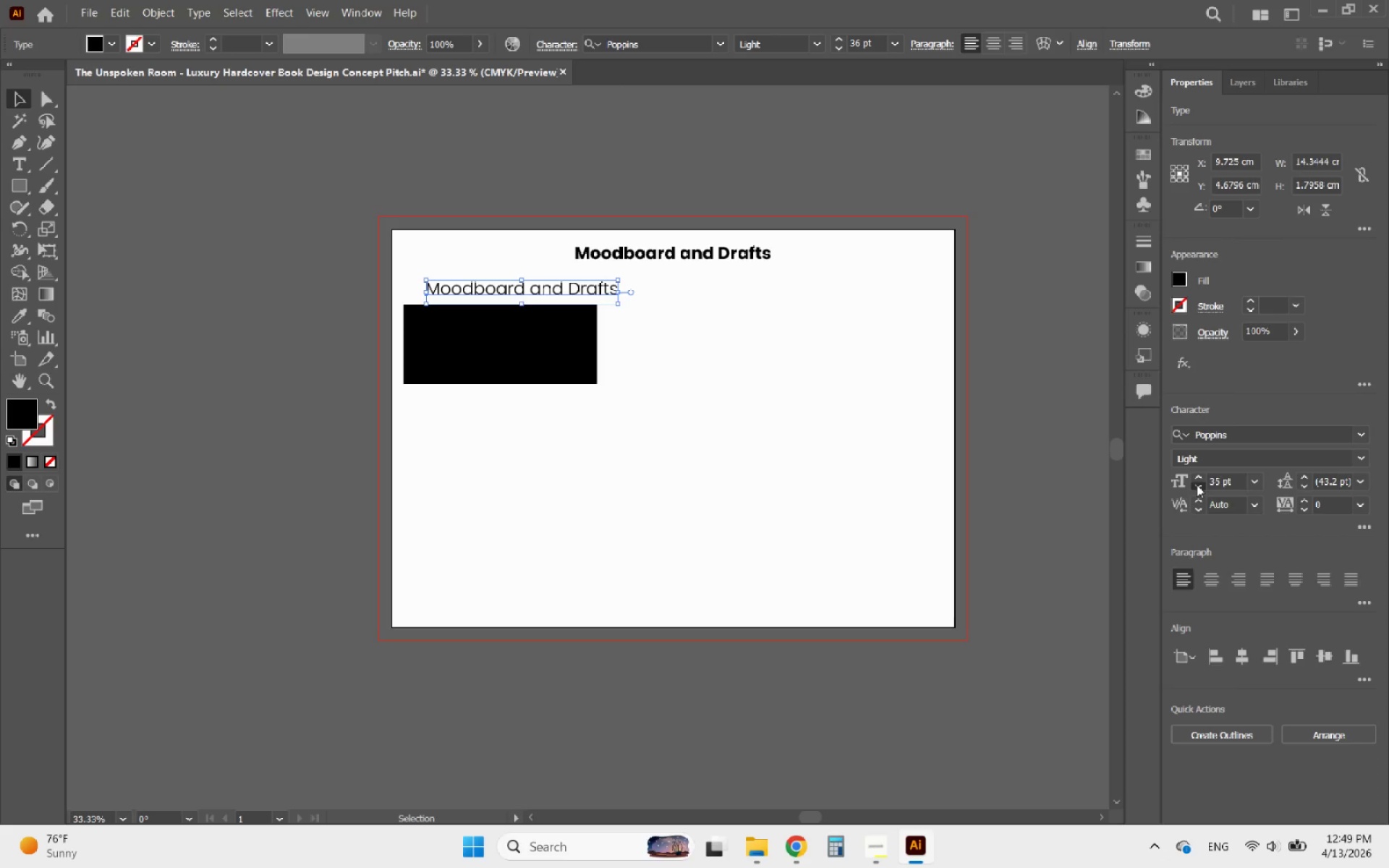 
left_click([1197, 485])
 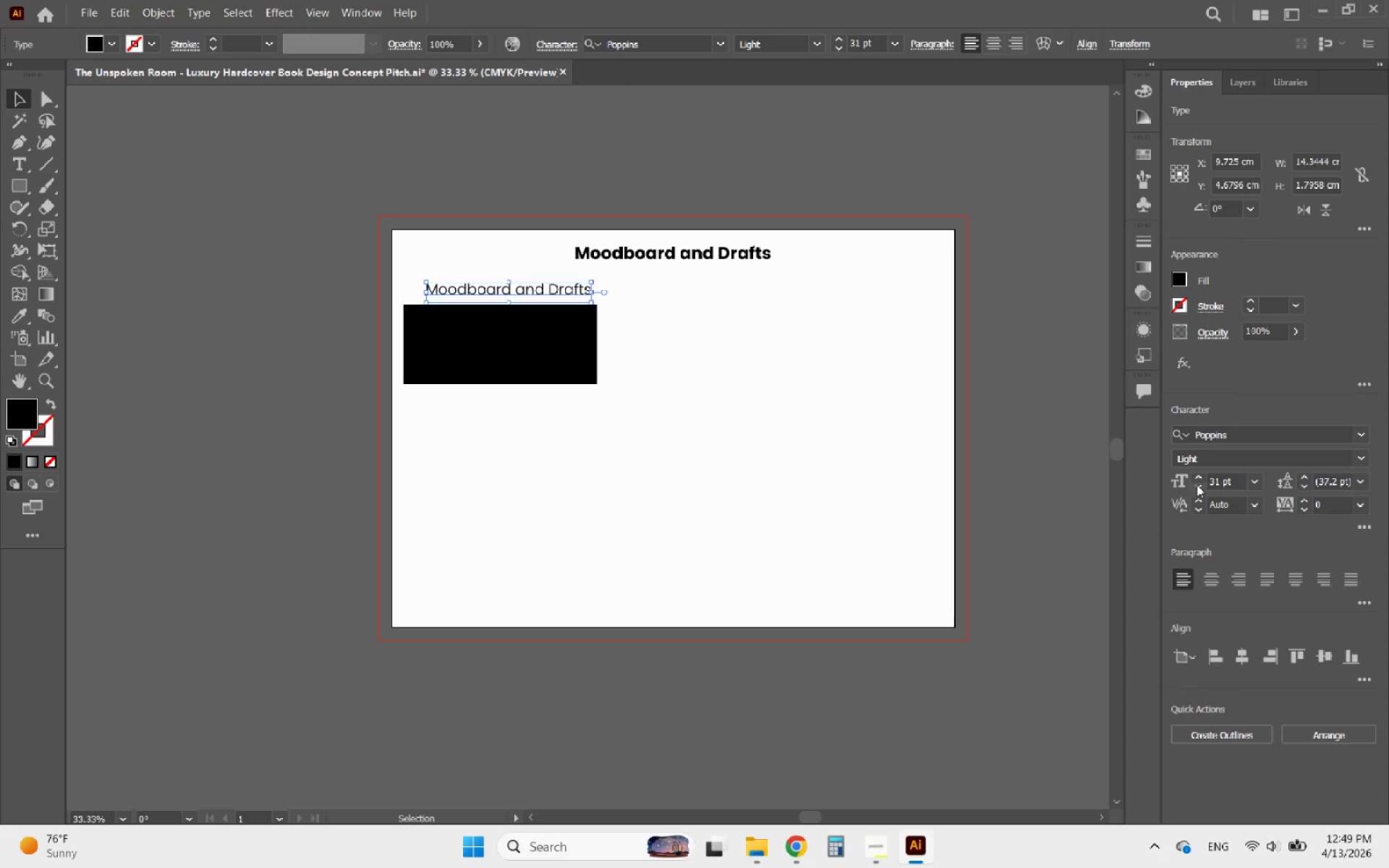 
left_click([1197, 485])
 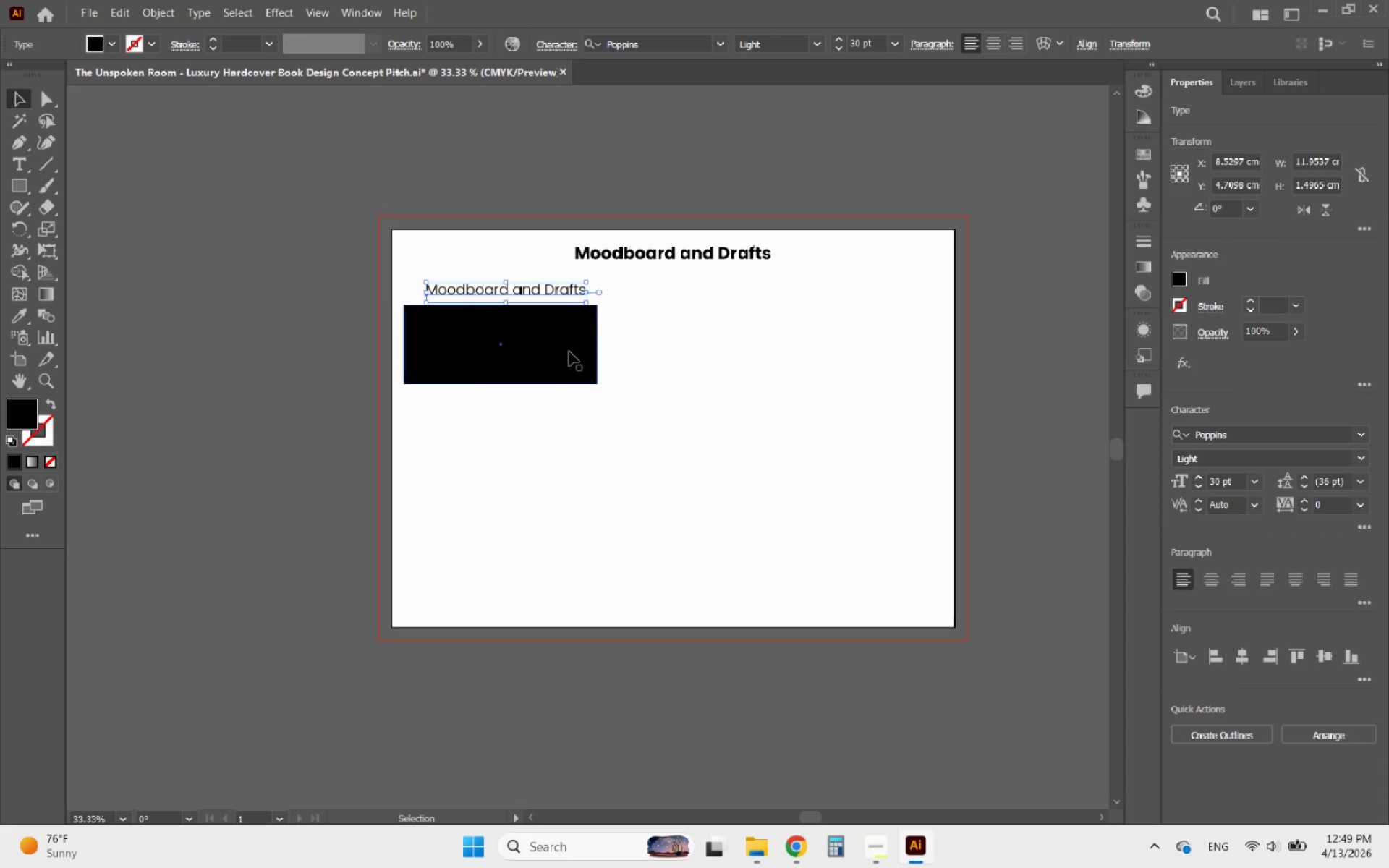 
double_click([551, 297])
 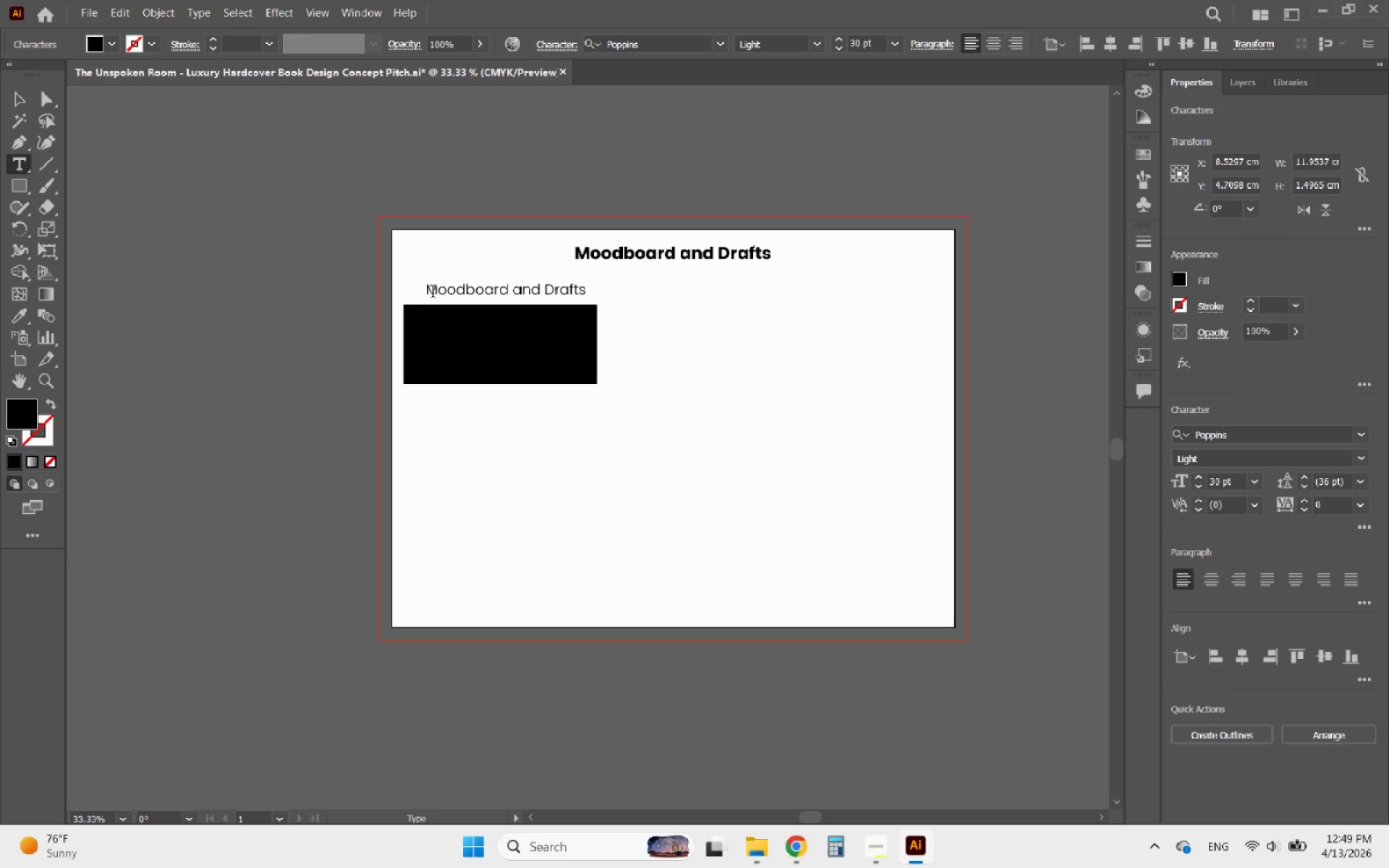 
left_click_drag(start_coordinate=[427, 293], to_coordinate=[736, 299])
 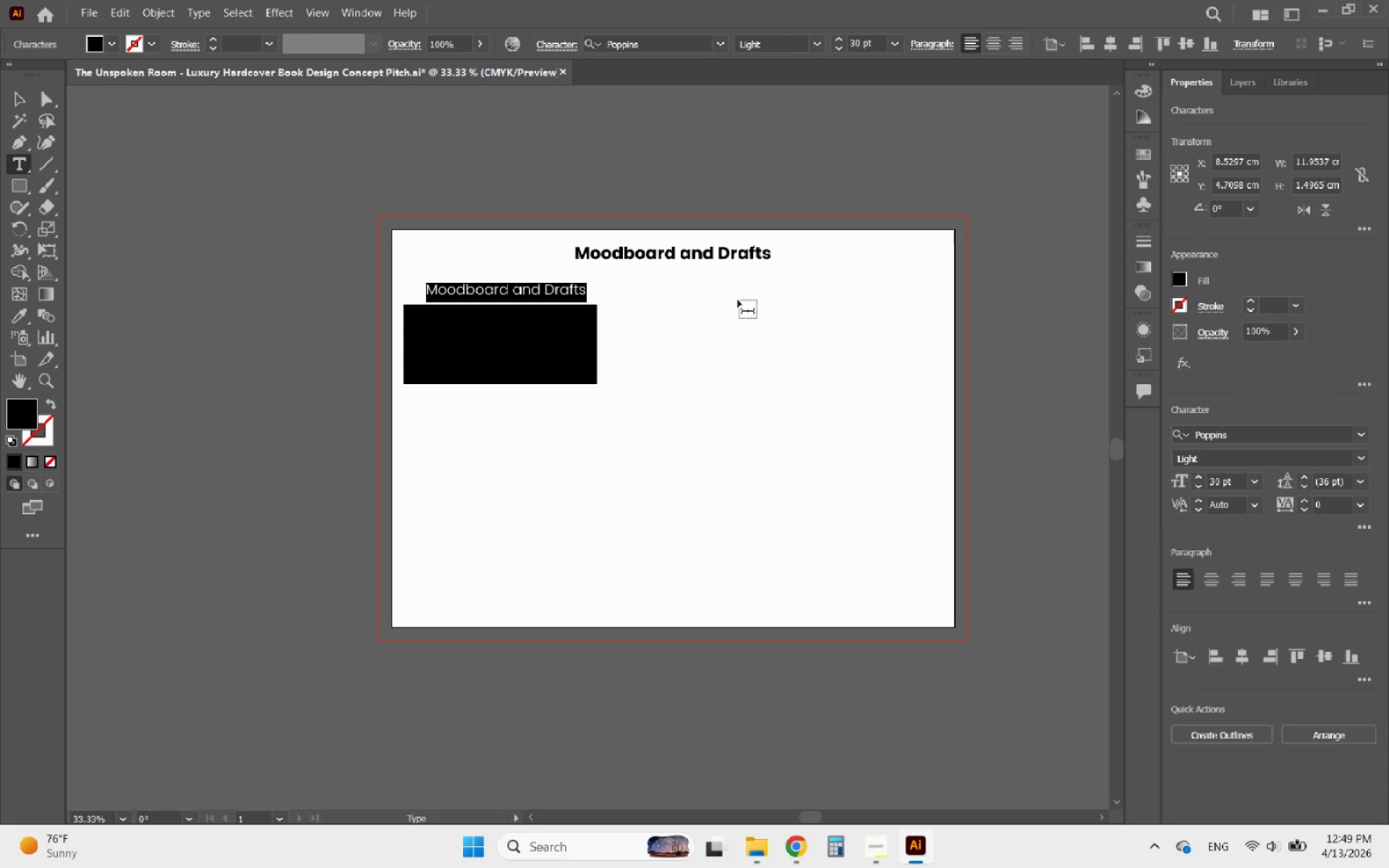 
type(Color Palette)
 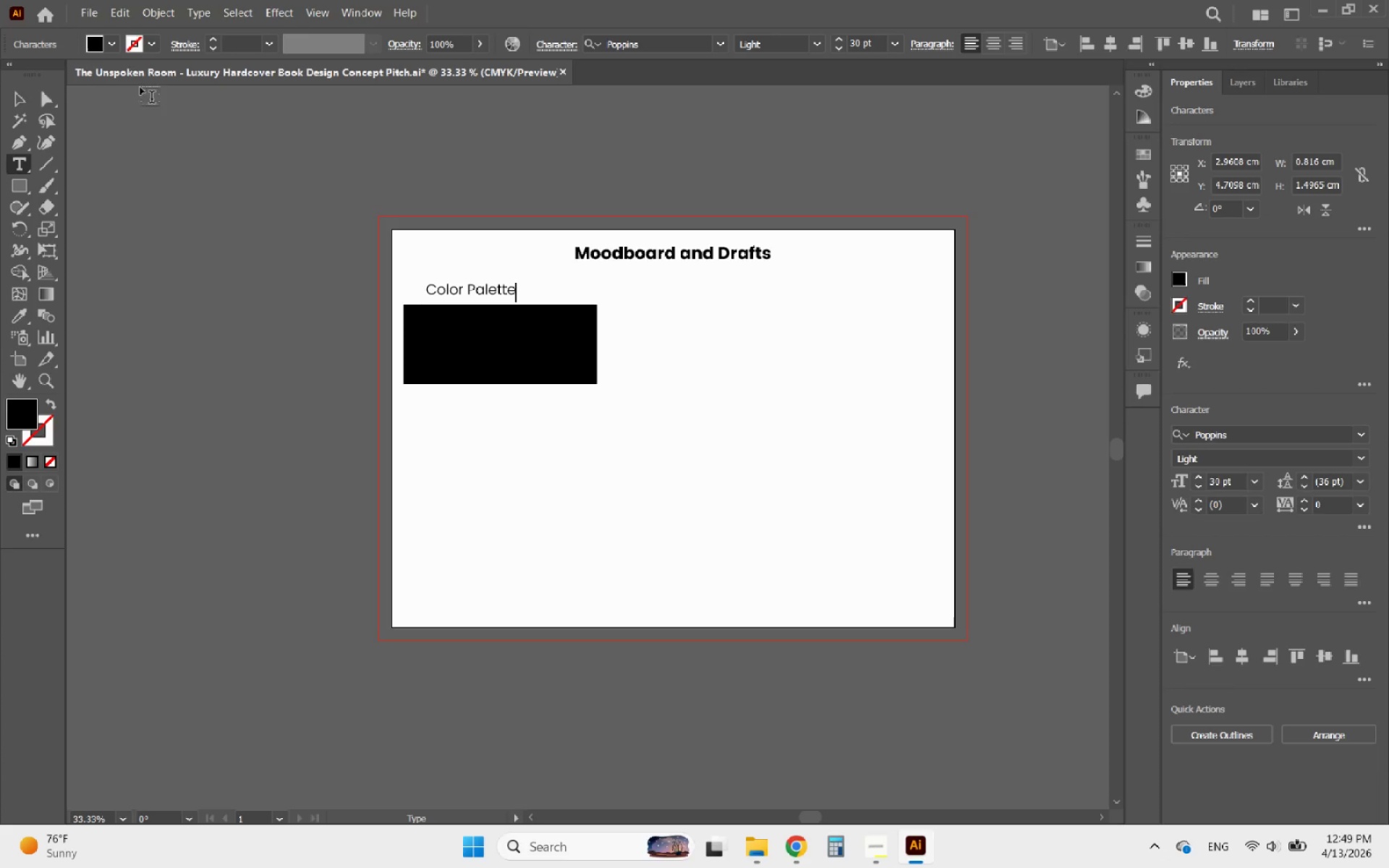 
left_click([22, 91])
 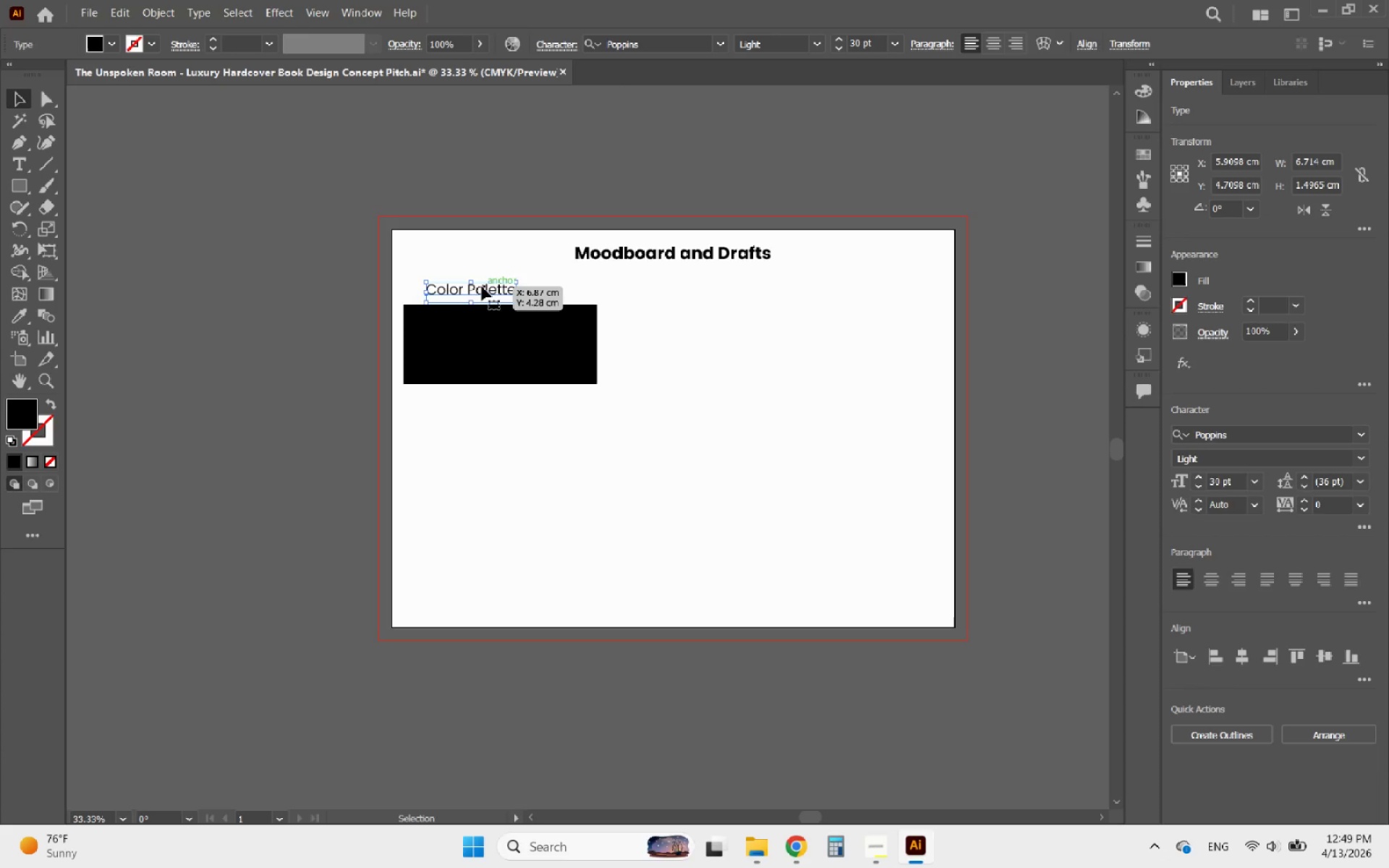 
left_click_drag(start_coordinate=[480, 286], to_coordinate=[476, 269])
 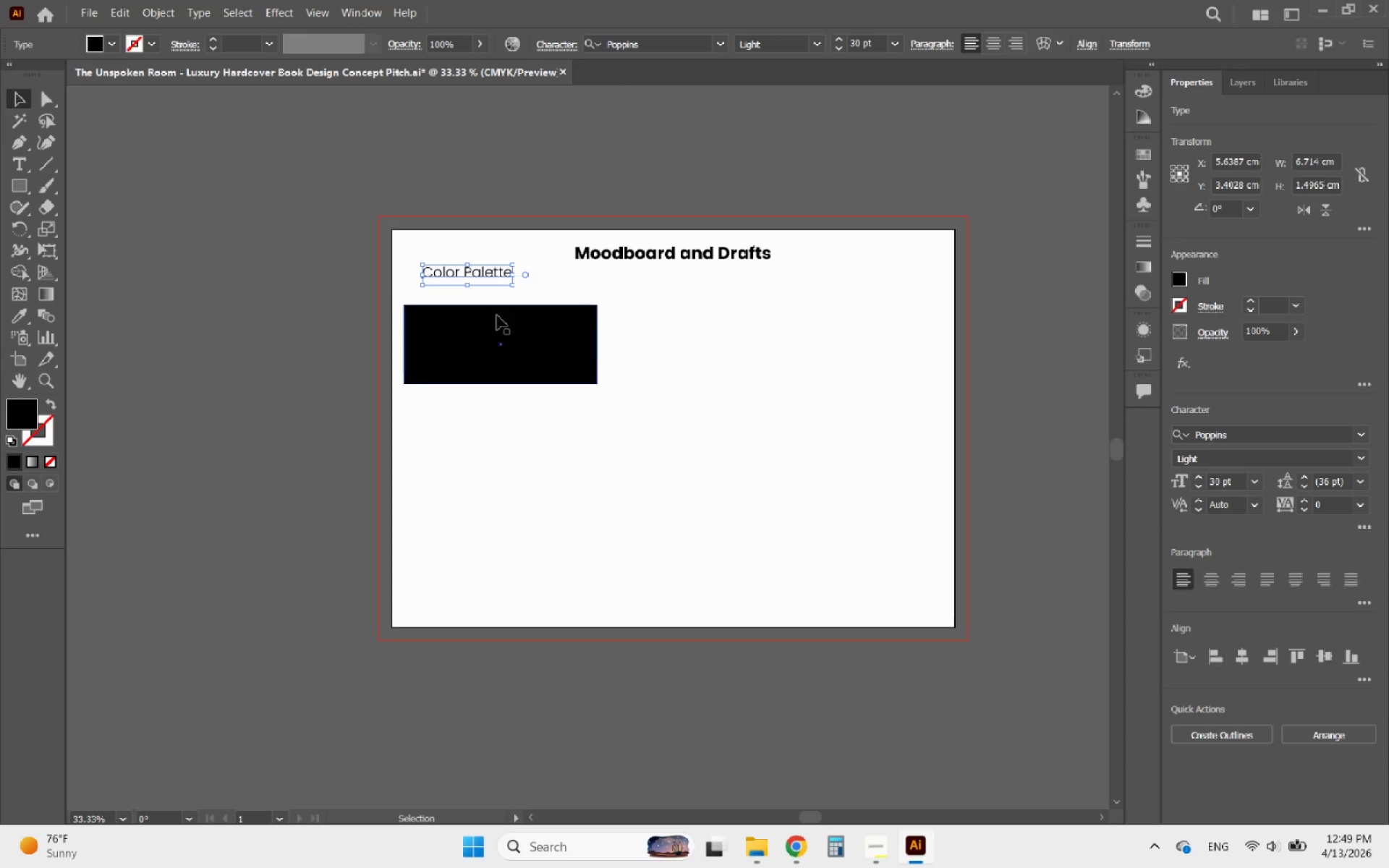 
left_click([498, 326])
 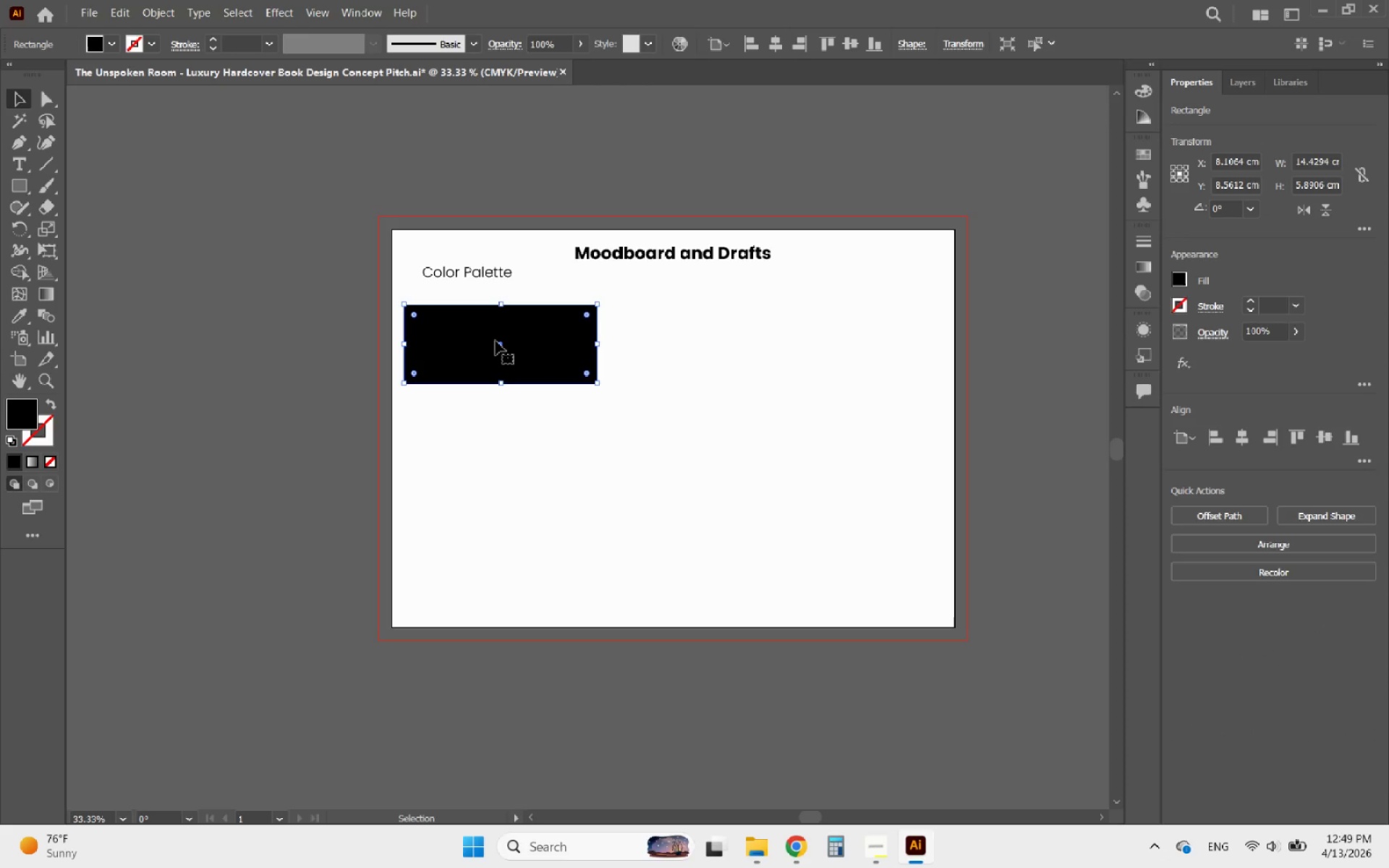 
left_click_drag(start_coordinate=[496, 341], to_coordinate=[495, 323])
 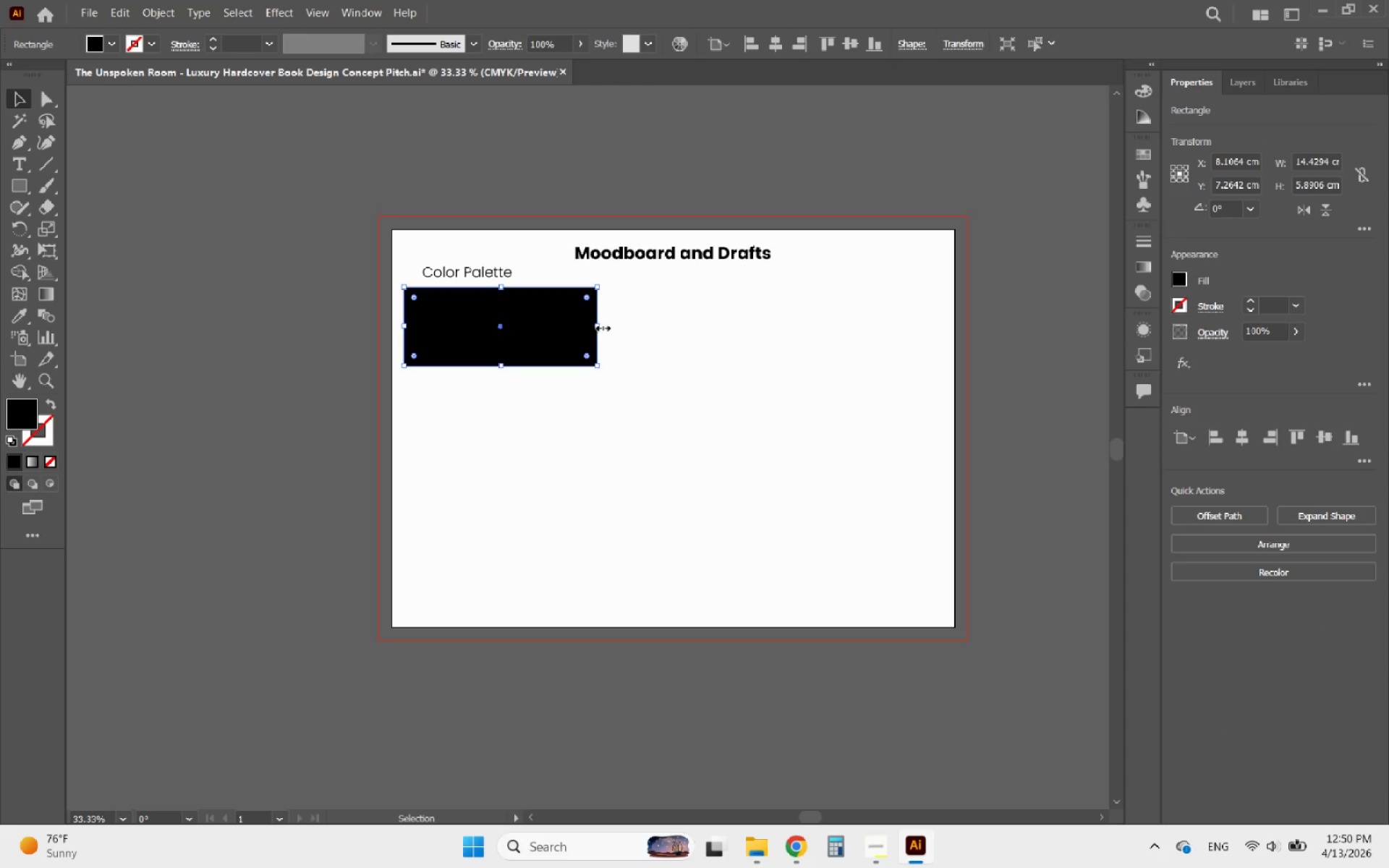 
left_click_drag(start_coordinate=[601, 326], to_coordinate=[559, 326])
 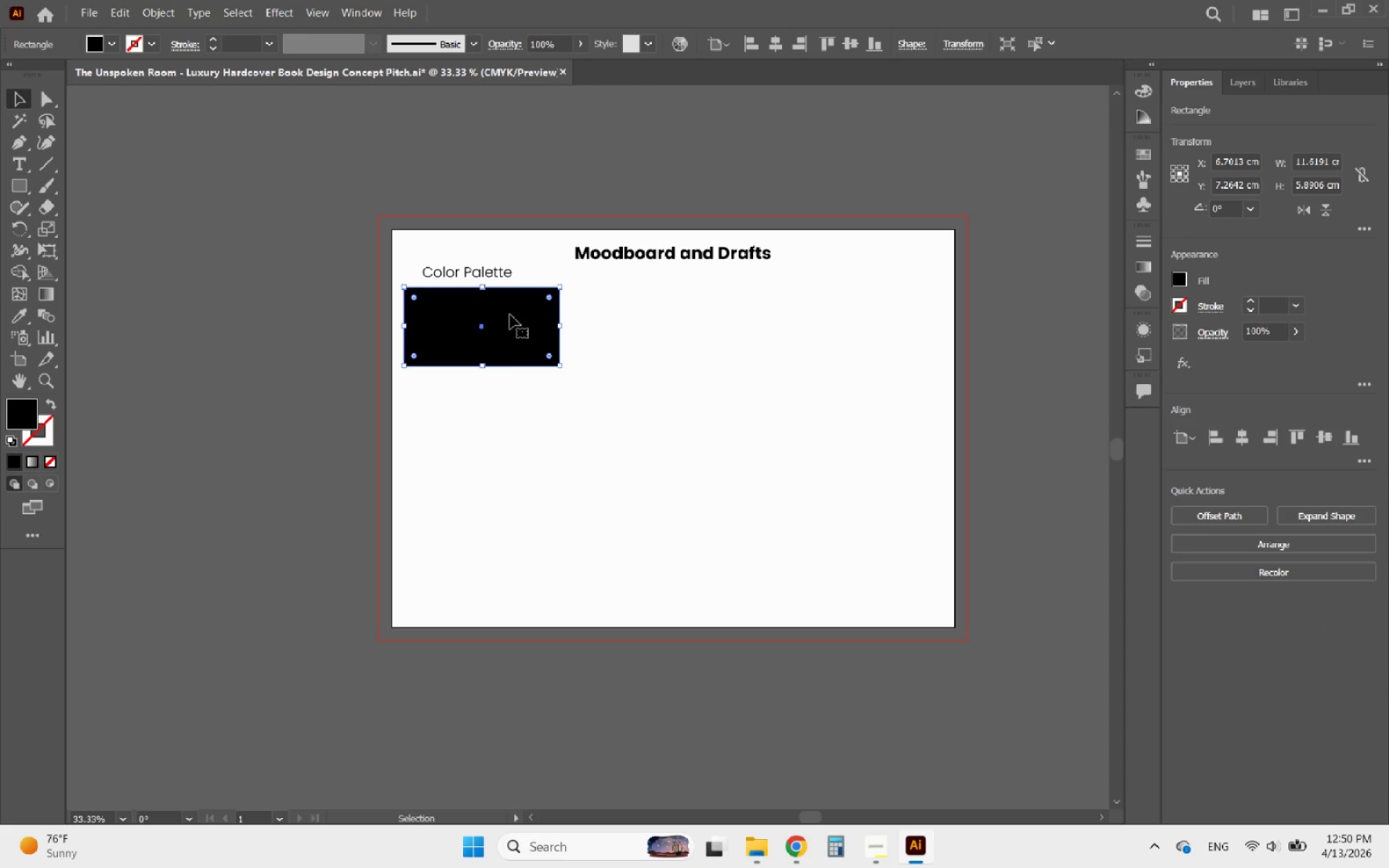 
hold_key(key=AltLeft, duration=2.11)
left_click_drag(start_coordinate=[510, 315], to_coordinate=[532, 397])
 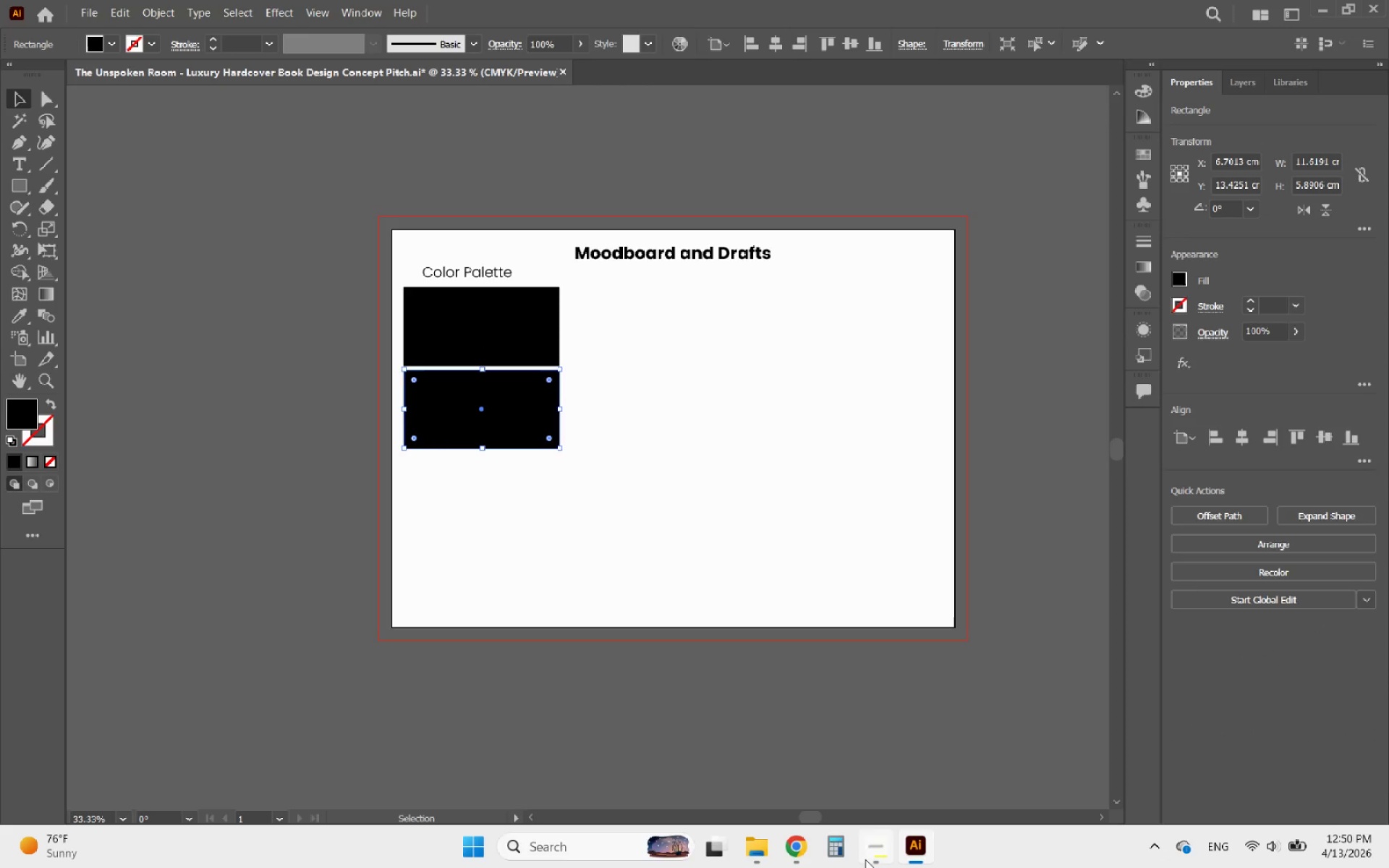 
hold_key(key=ShiftLeft, duration=1.84)